 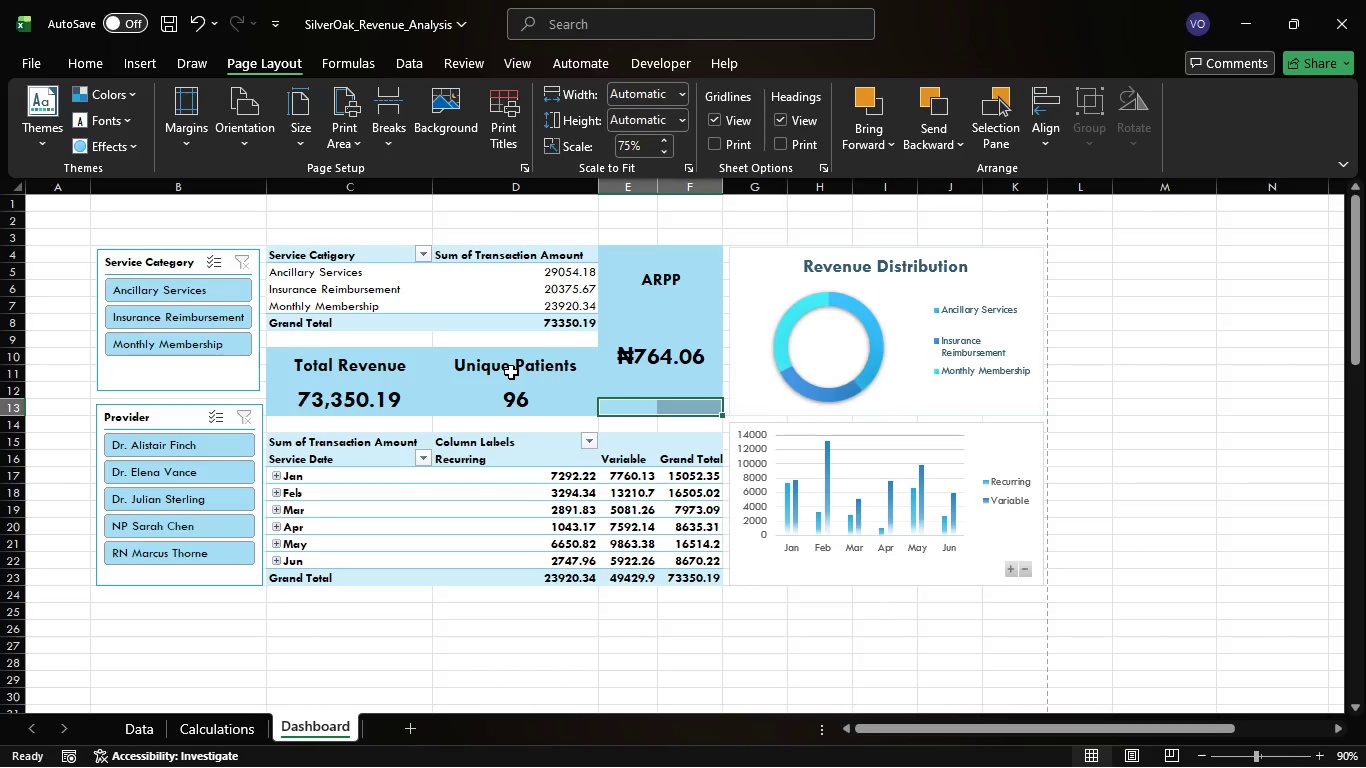 
left_click([623, 337])
 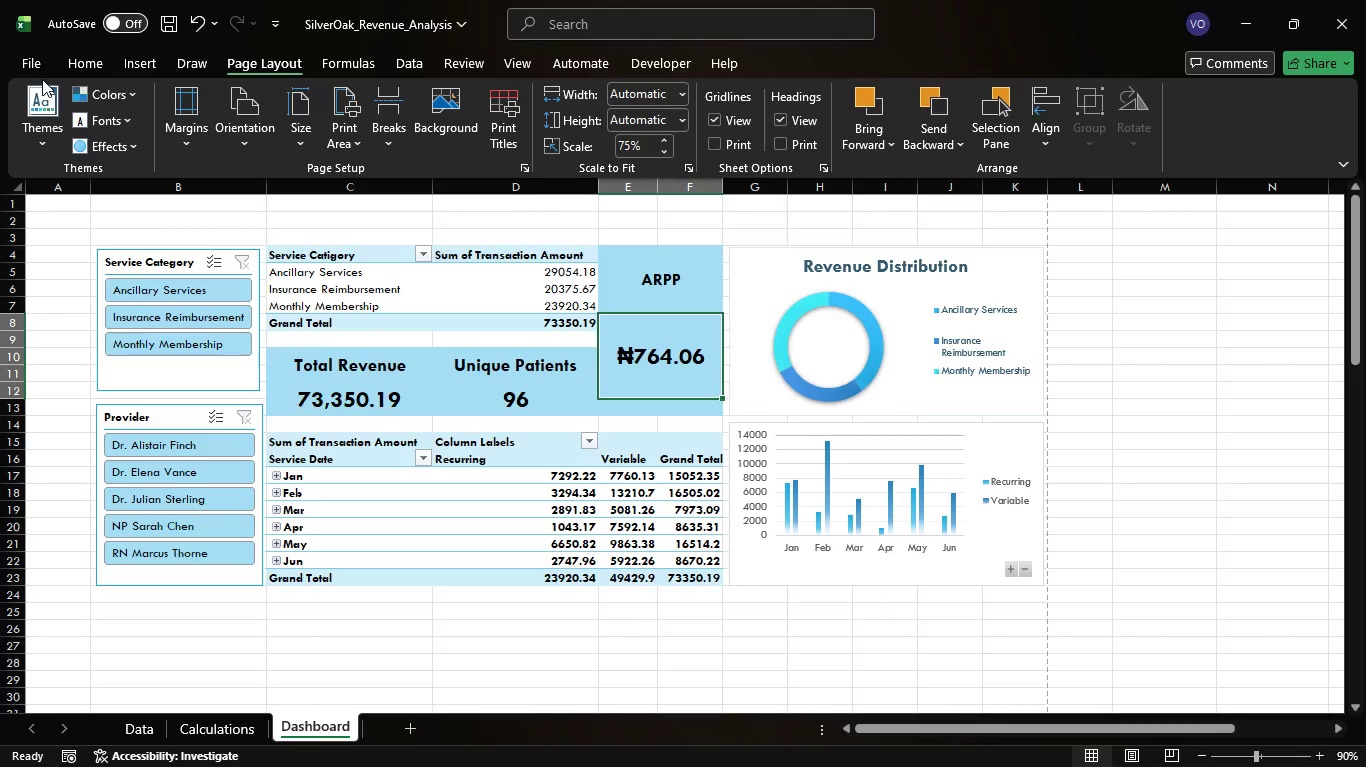 
wait(5.8)
 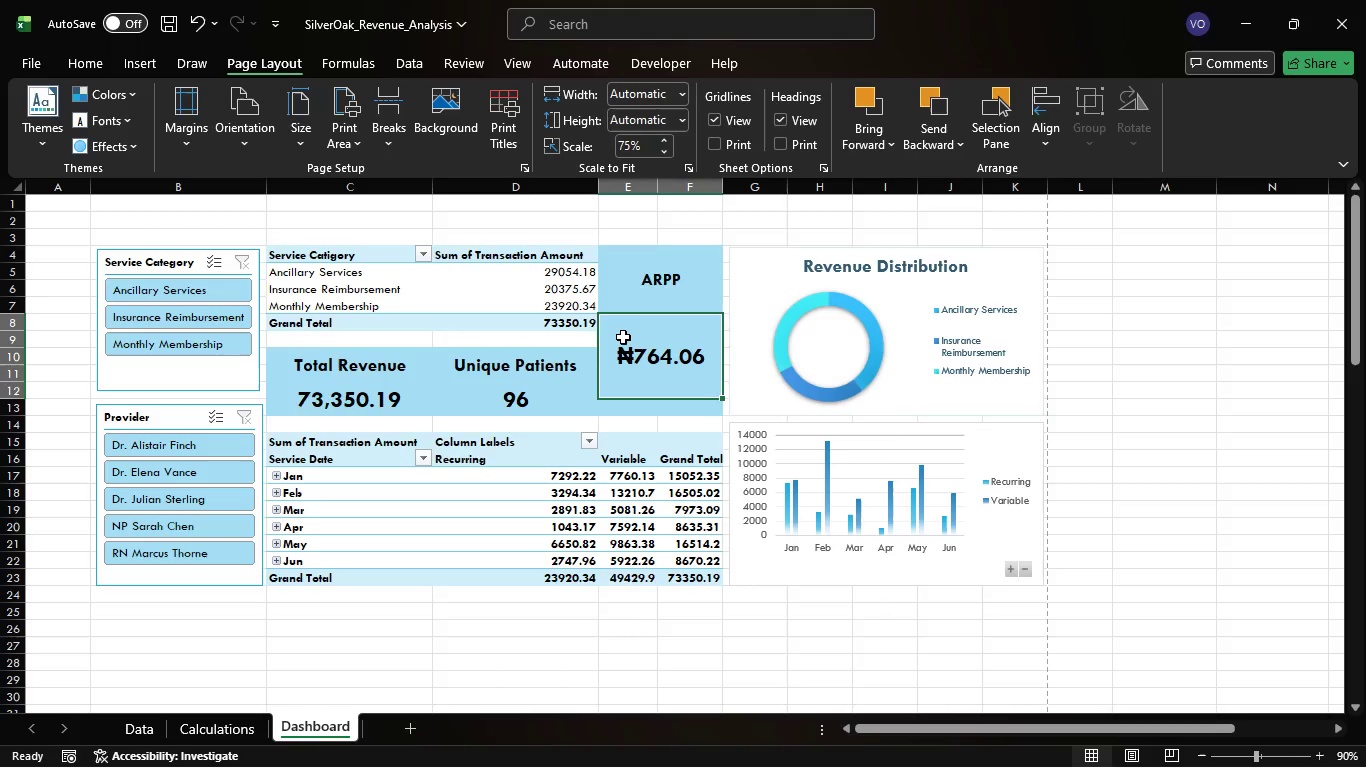 
left_click([44, 143])
 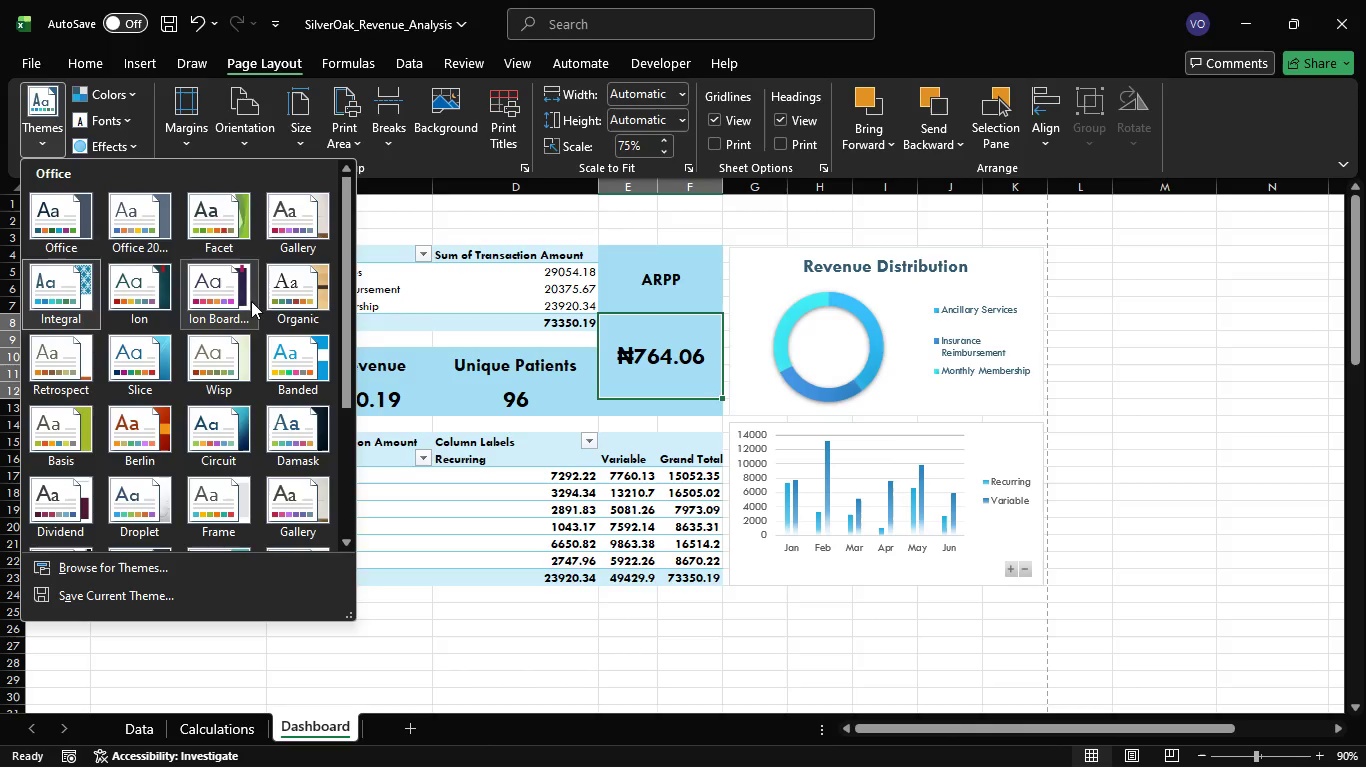 
mouse_move([238, 377])
 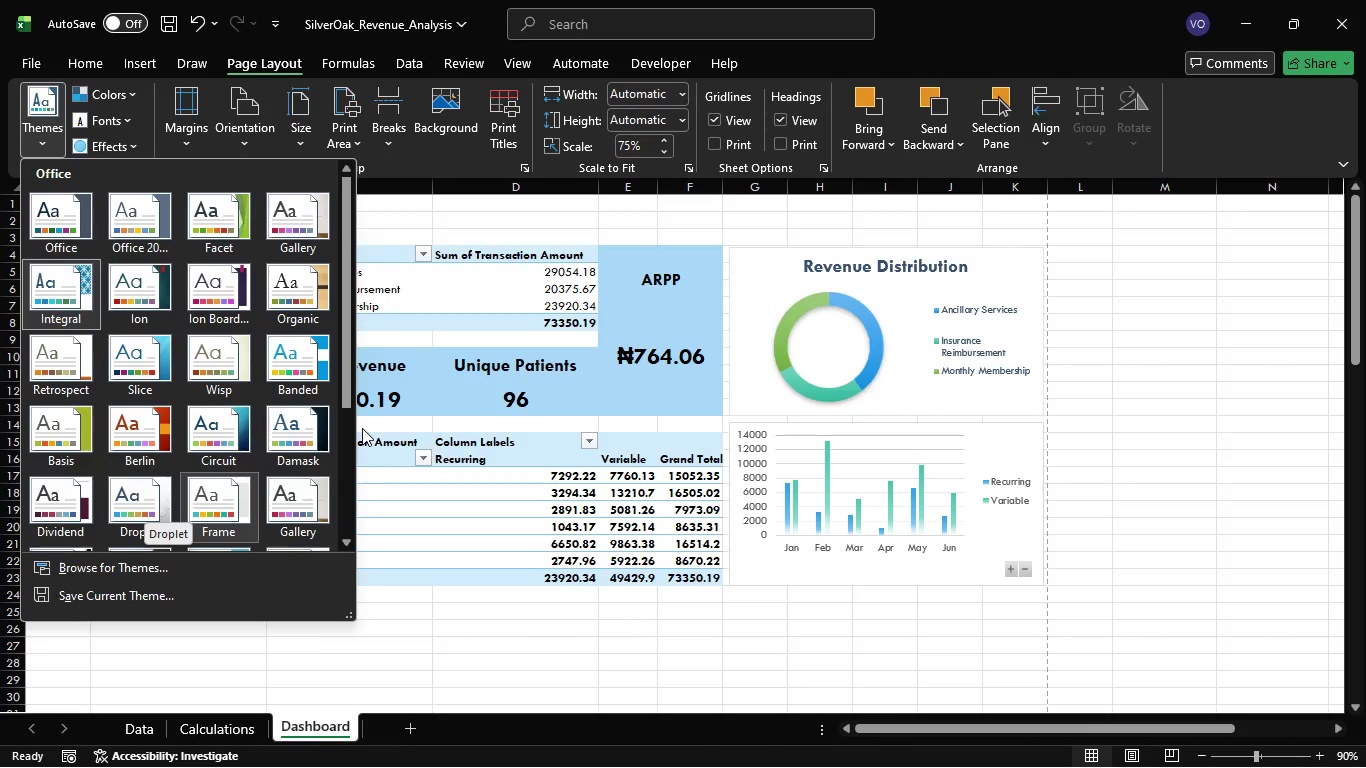 
wait(41.62)
 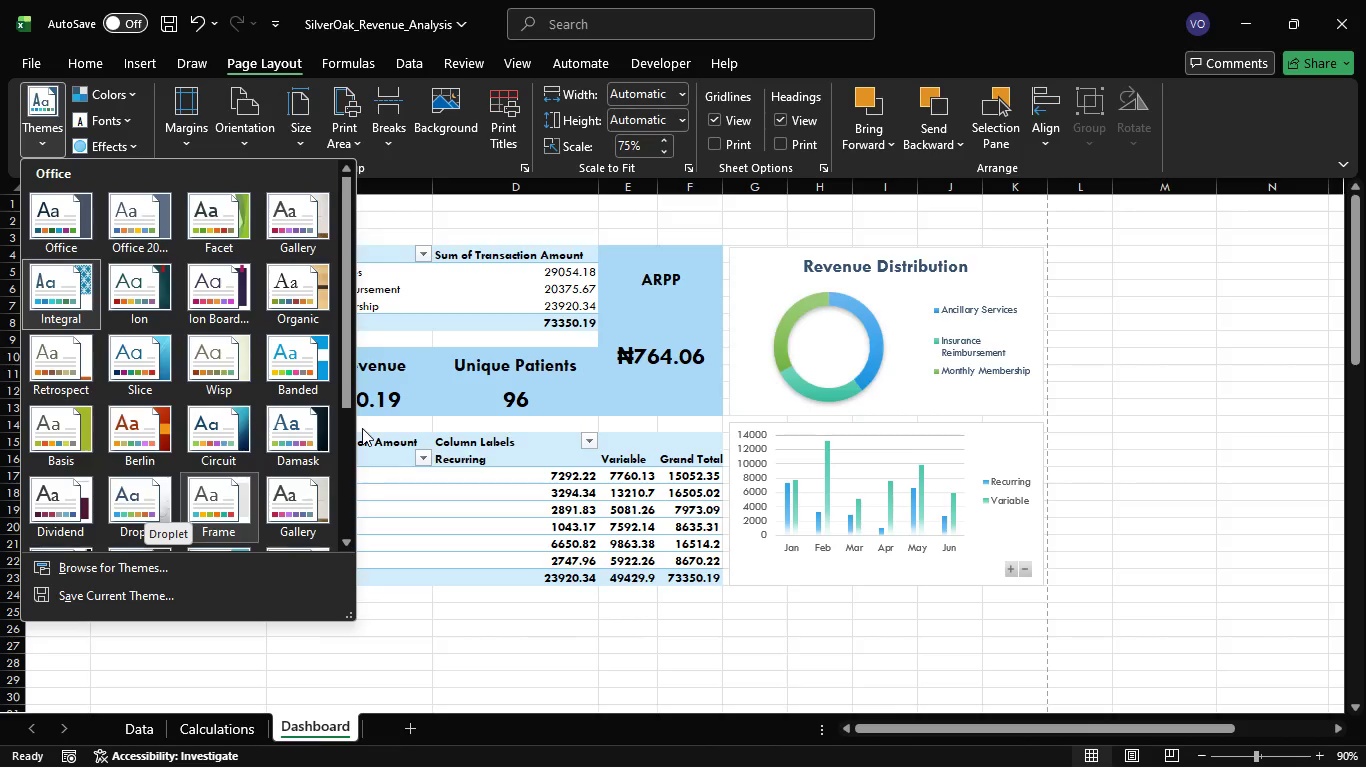 
left_click([499, 365])
 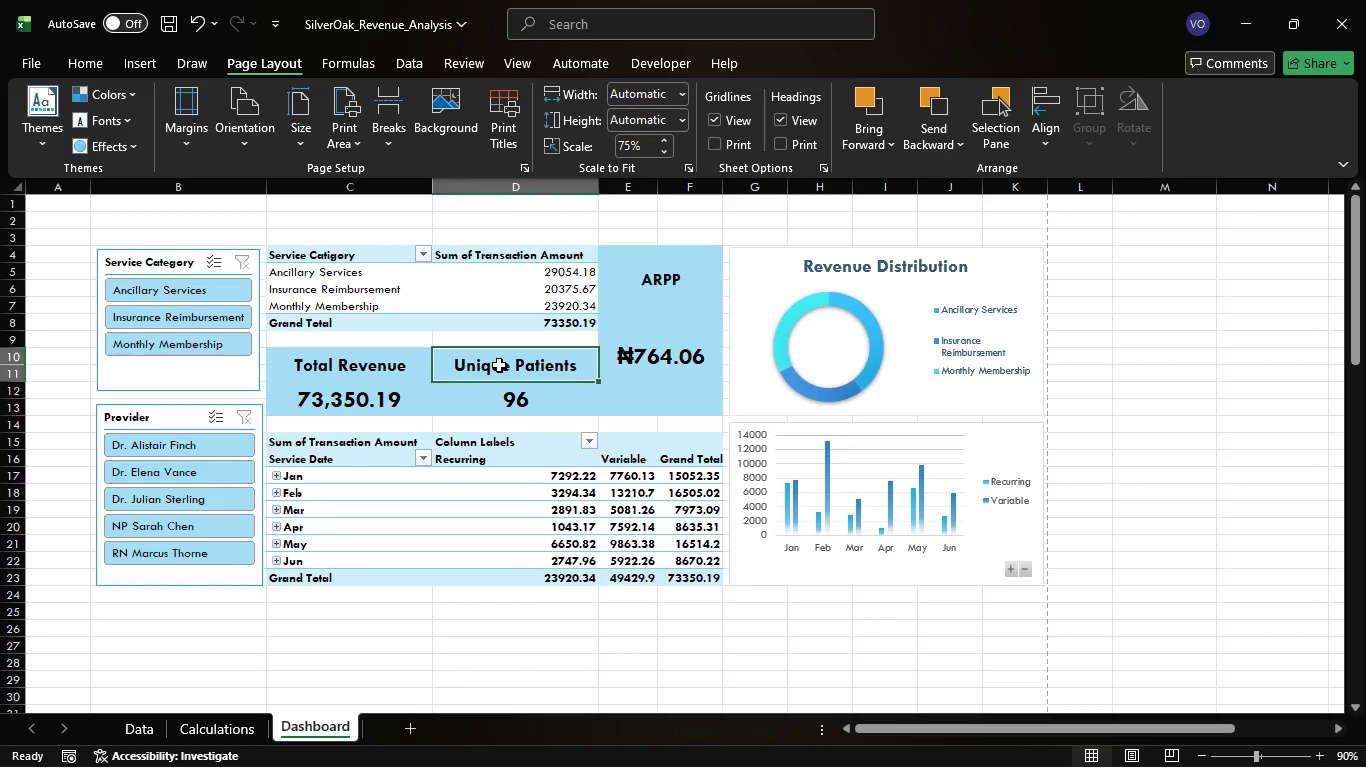 
left_click([499, 365])
 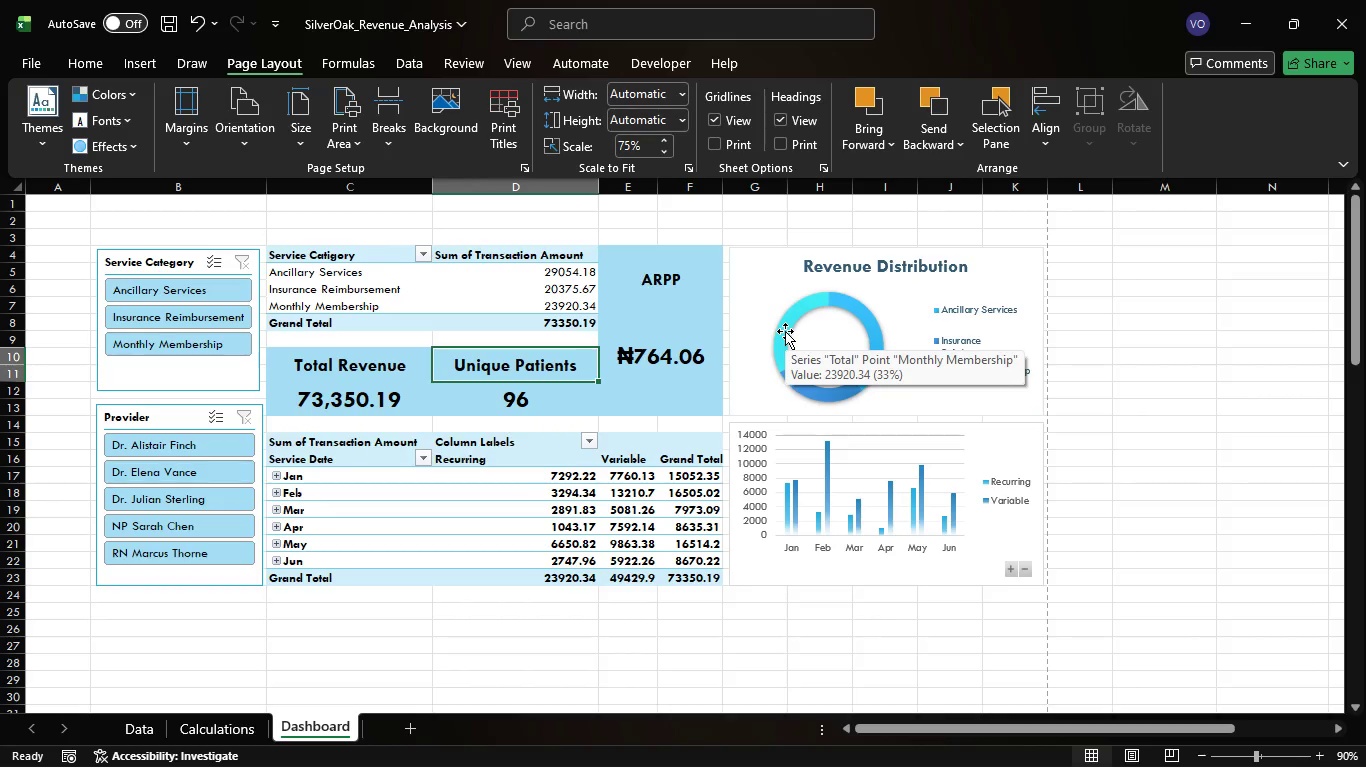 
wait(8.03)
 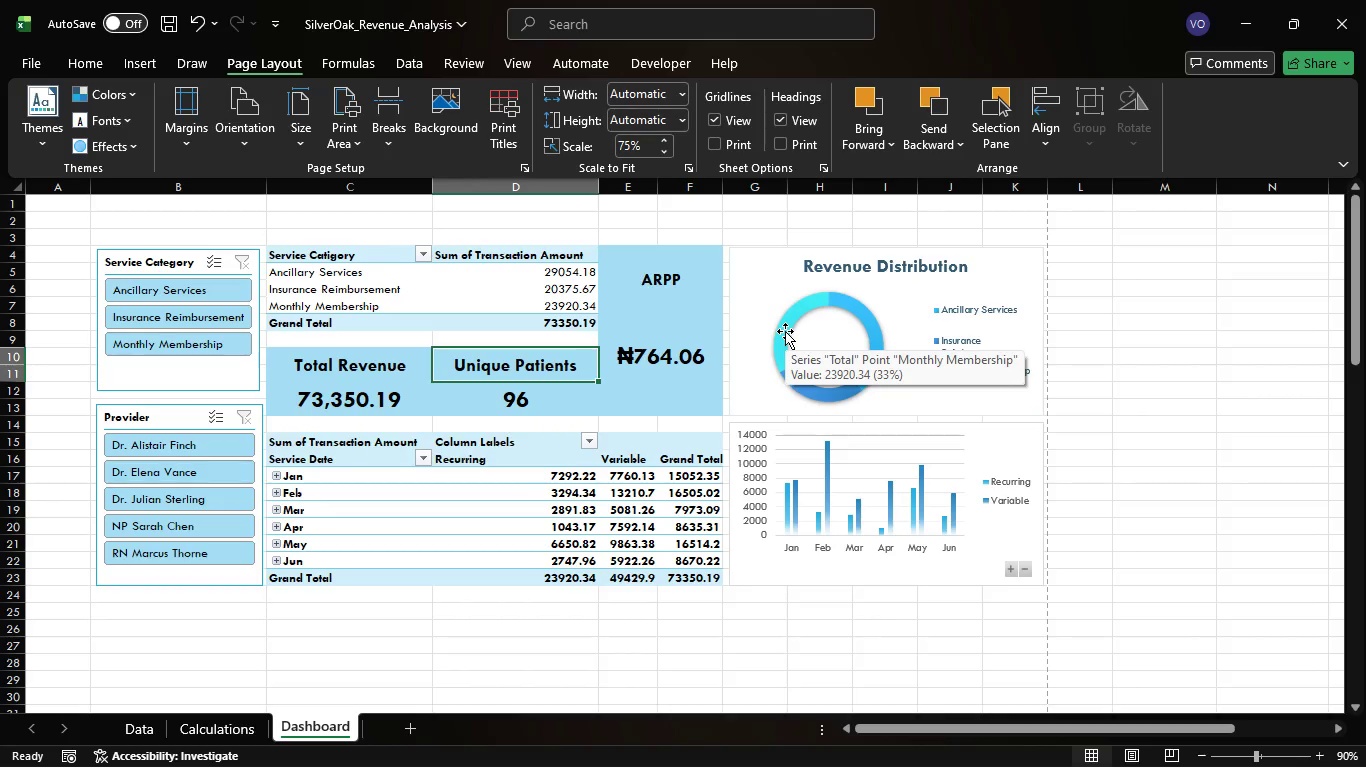 
left_click([92, 58])
 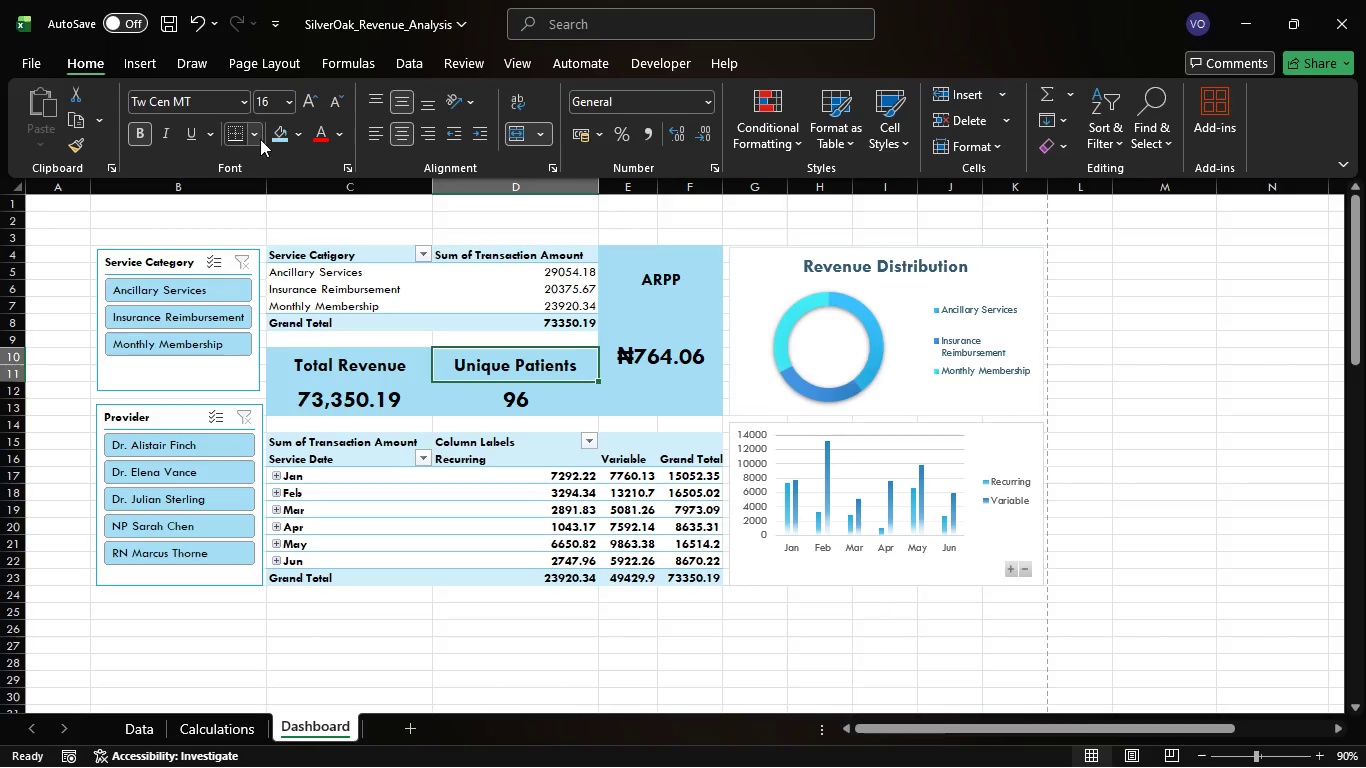 
mouse_move([310, 158])
 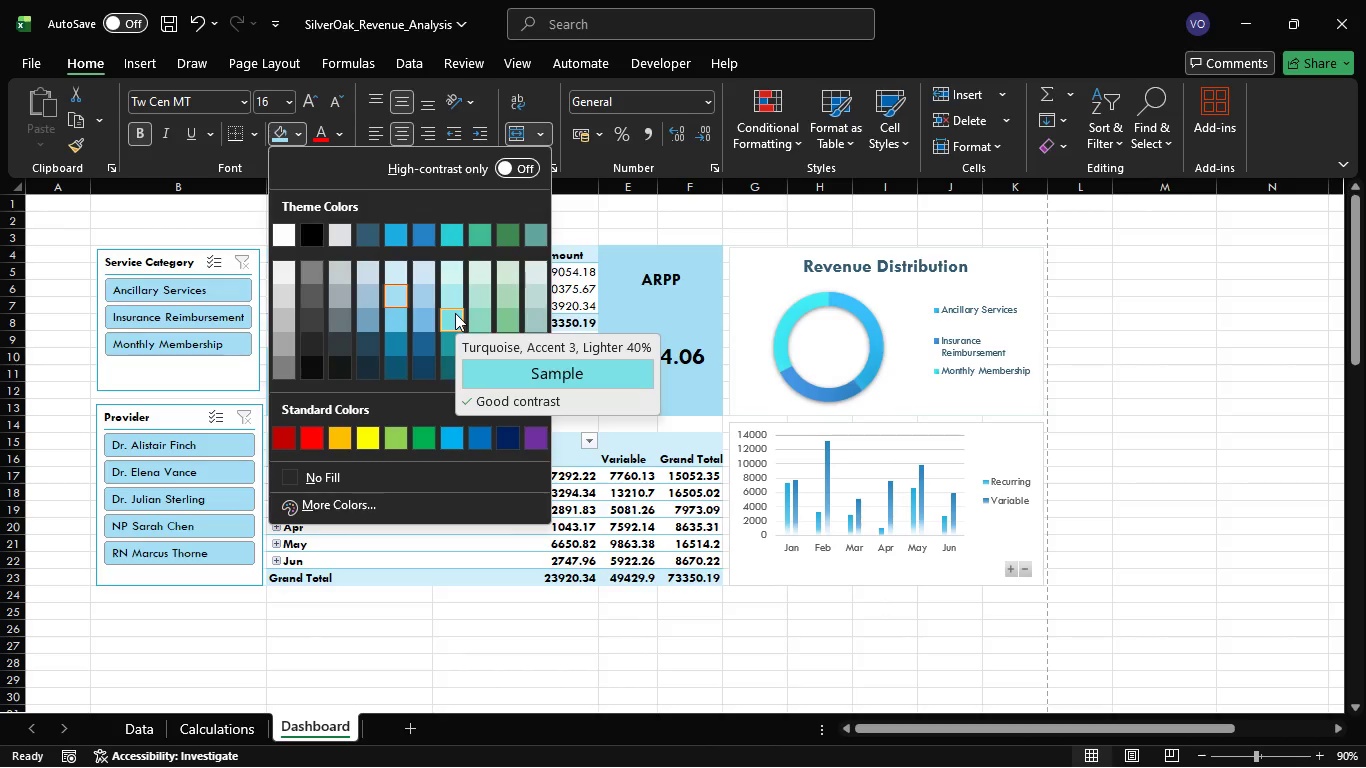 
wait(5.6)
 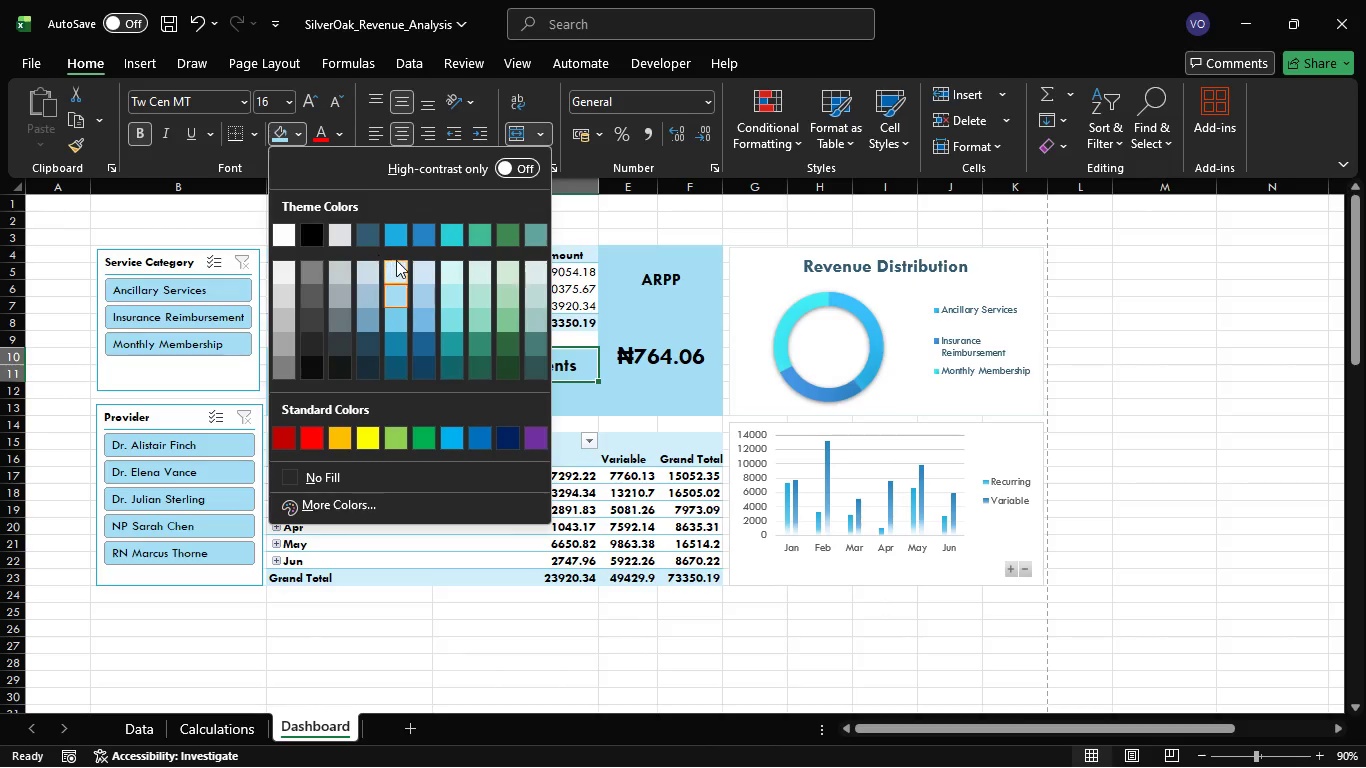 
left_click([455, 313])
 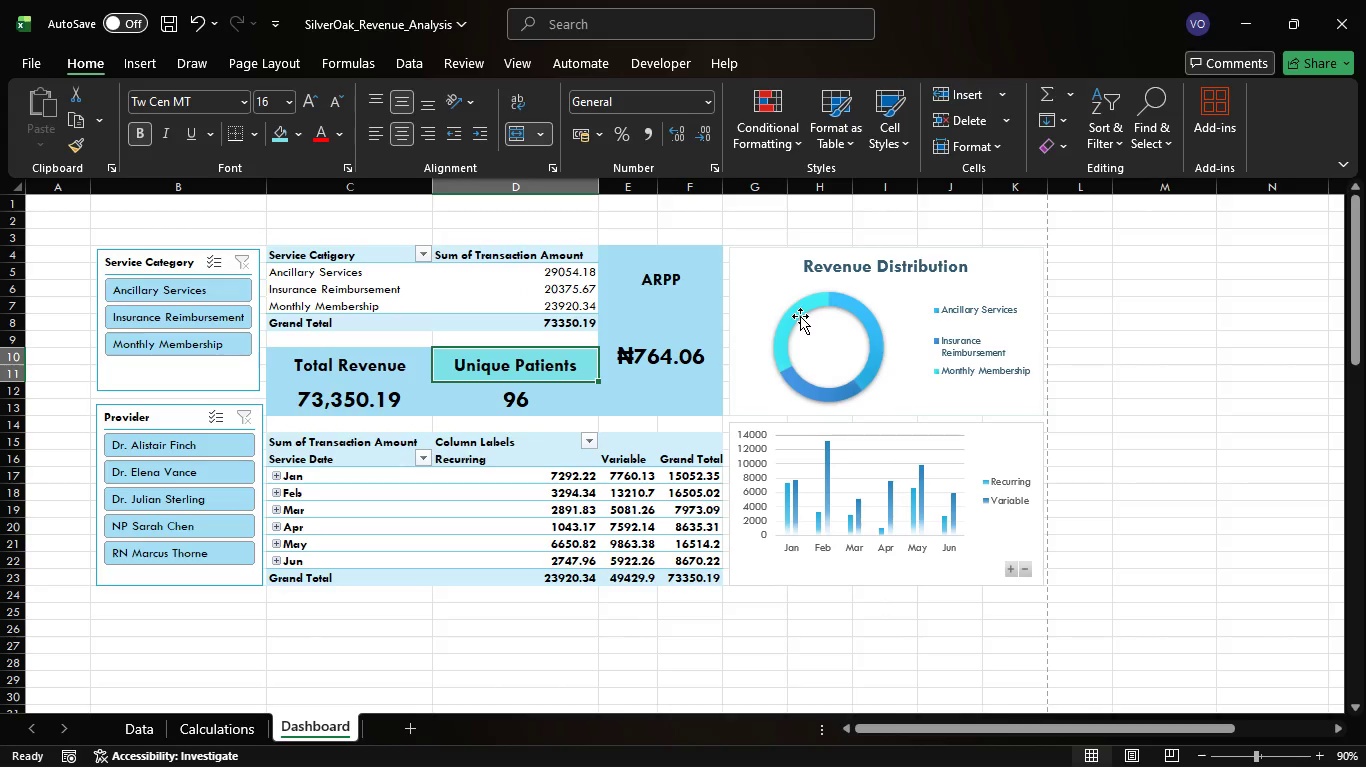 
left_click([793, 314])
 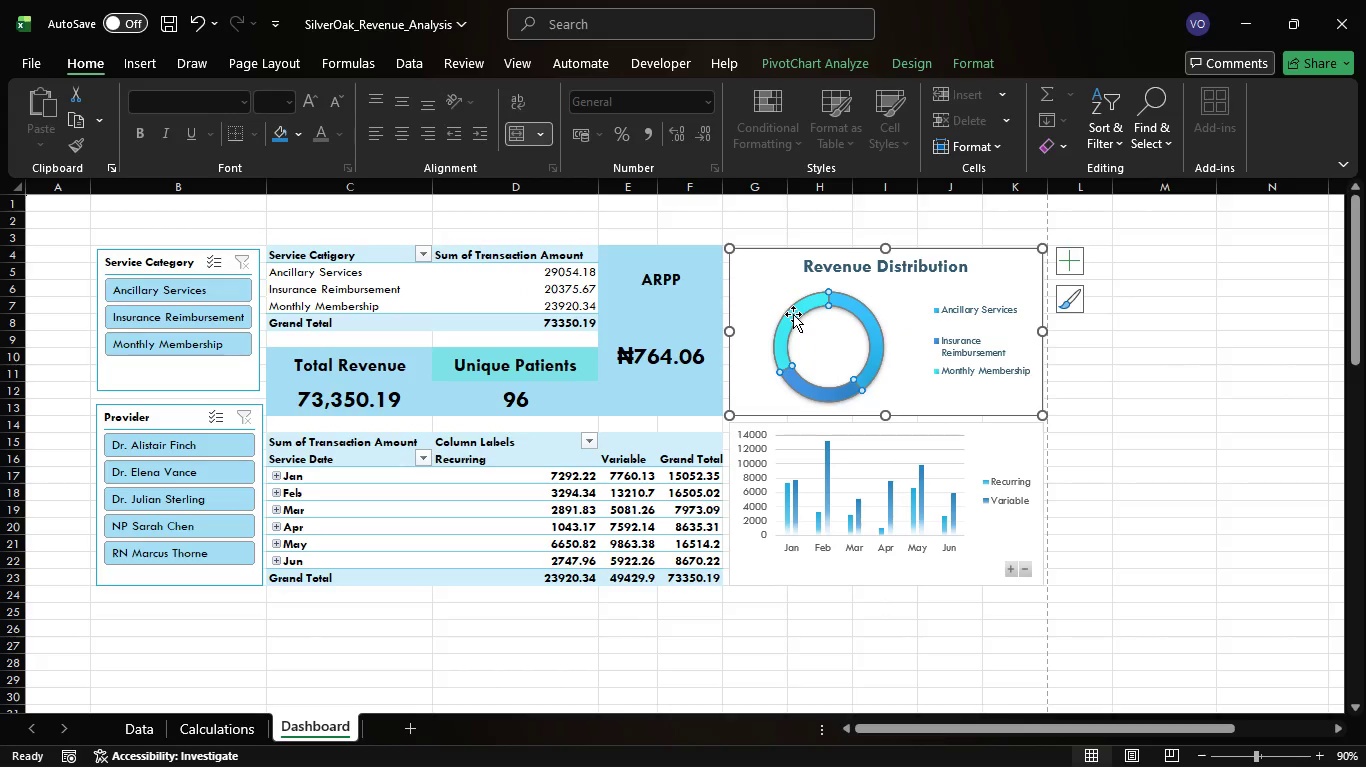 
left_click([793, 314])
 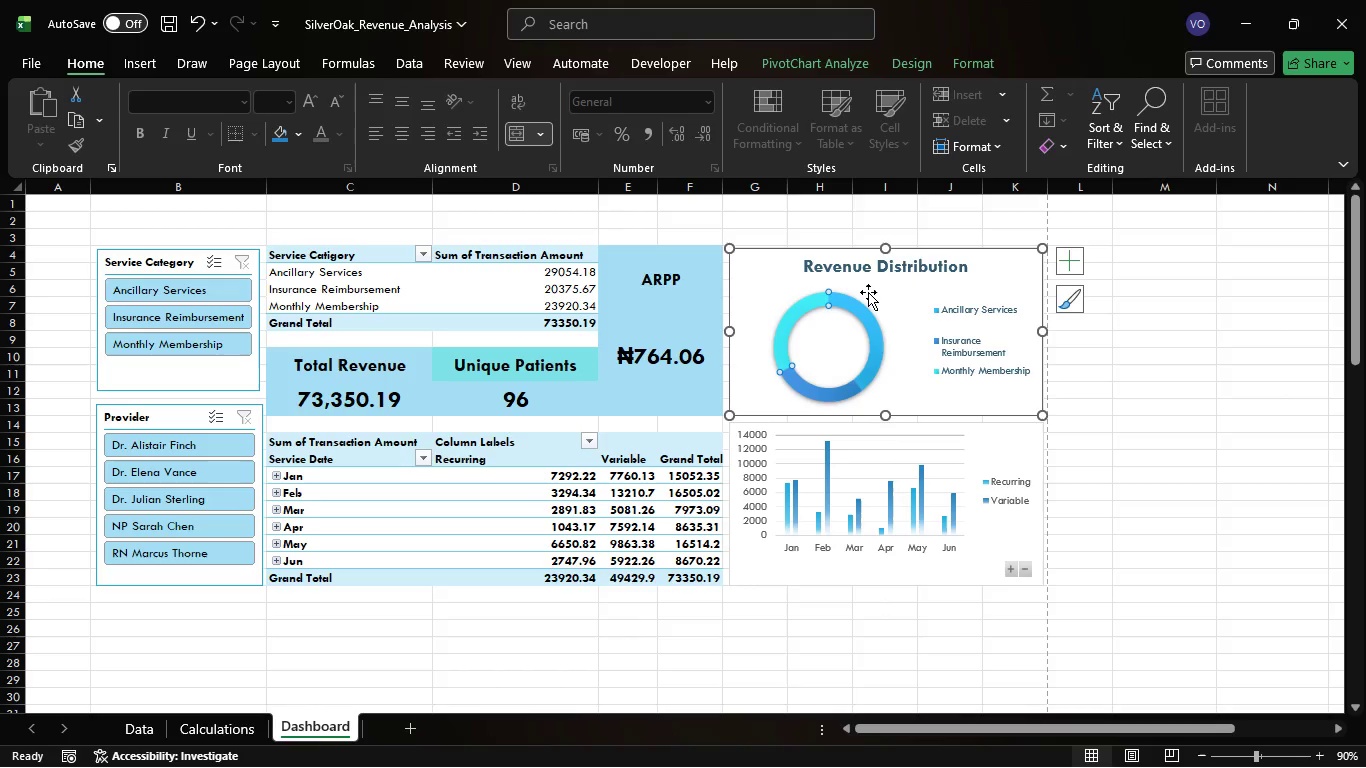 
left_click([799, 313])
 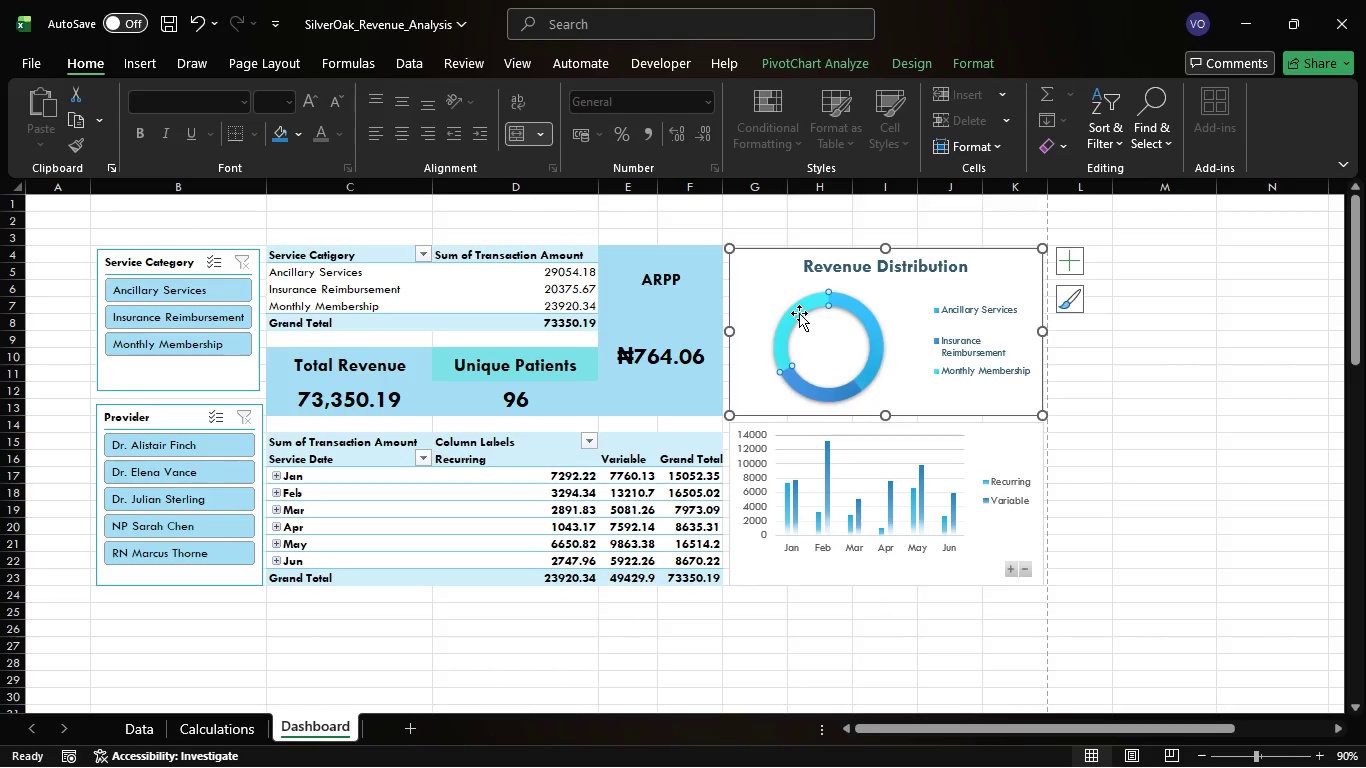 
double_click([799, 313])
 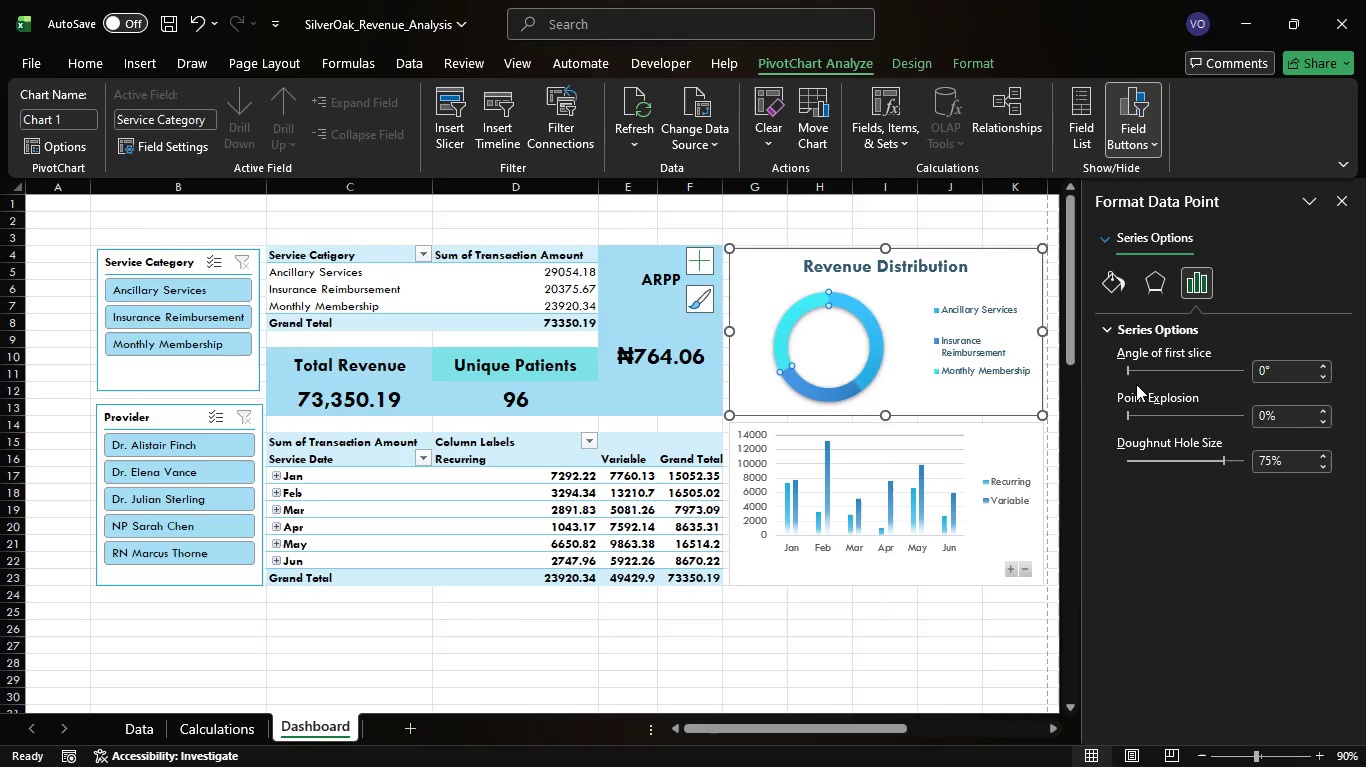 
wait(5.91)
 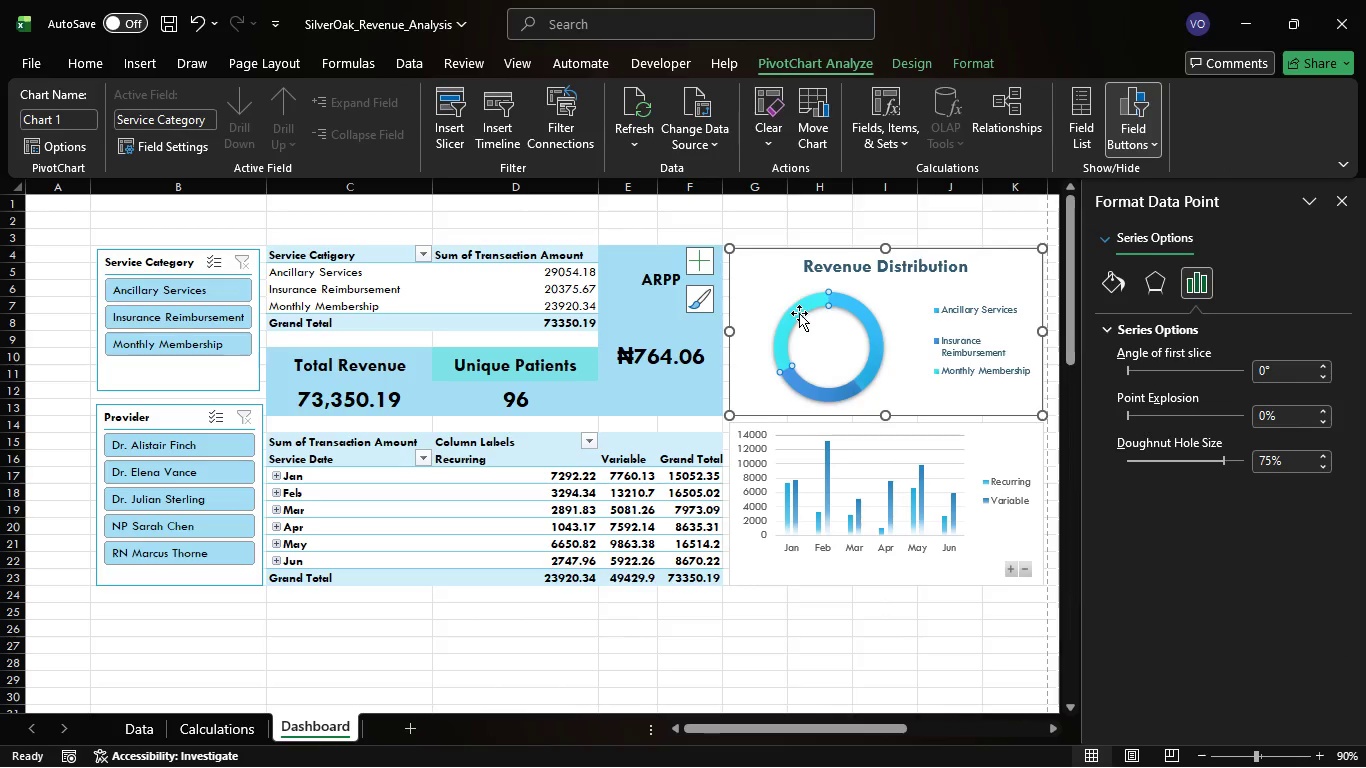 
left_click([1122, 287])
 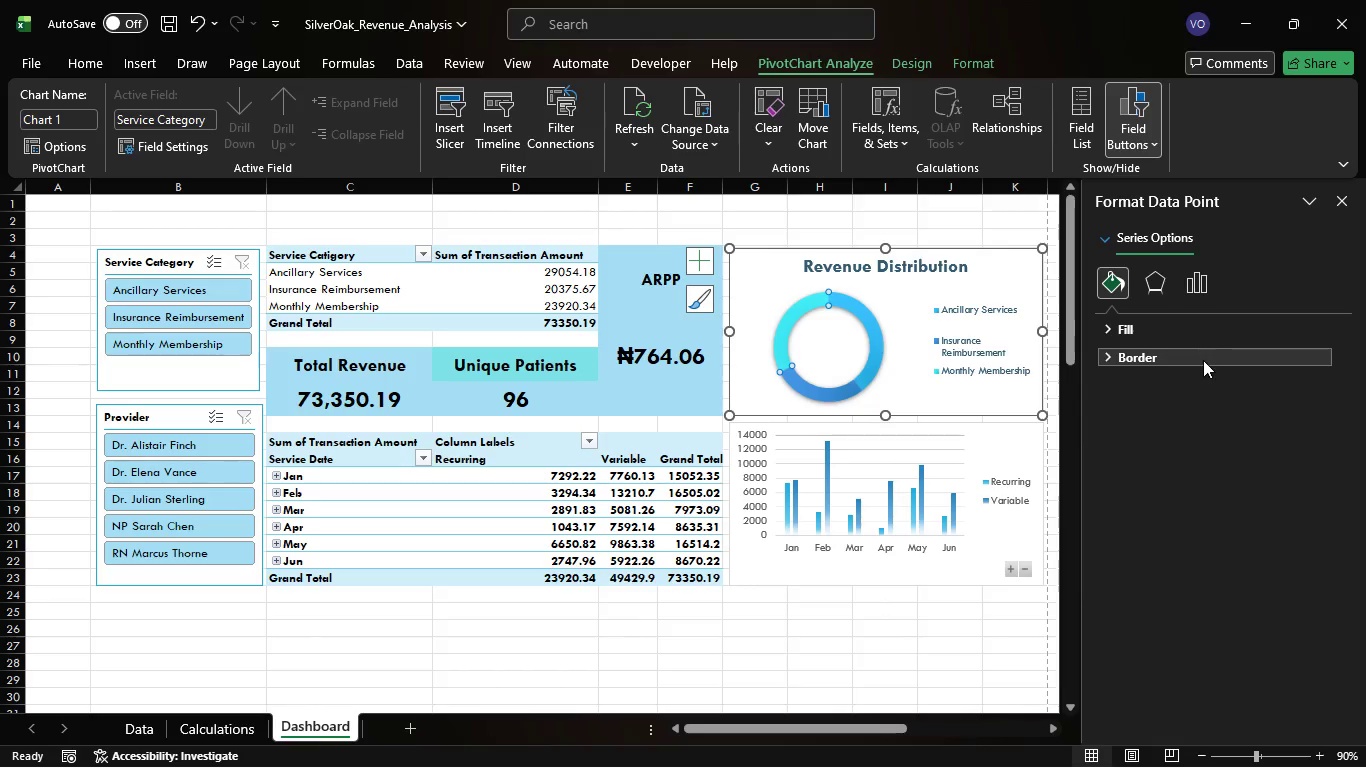 
left_click([1188, 341])
 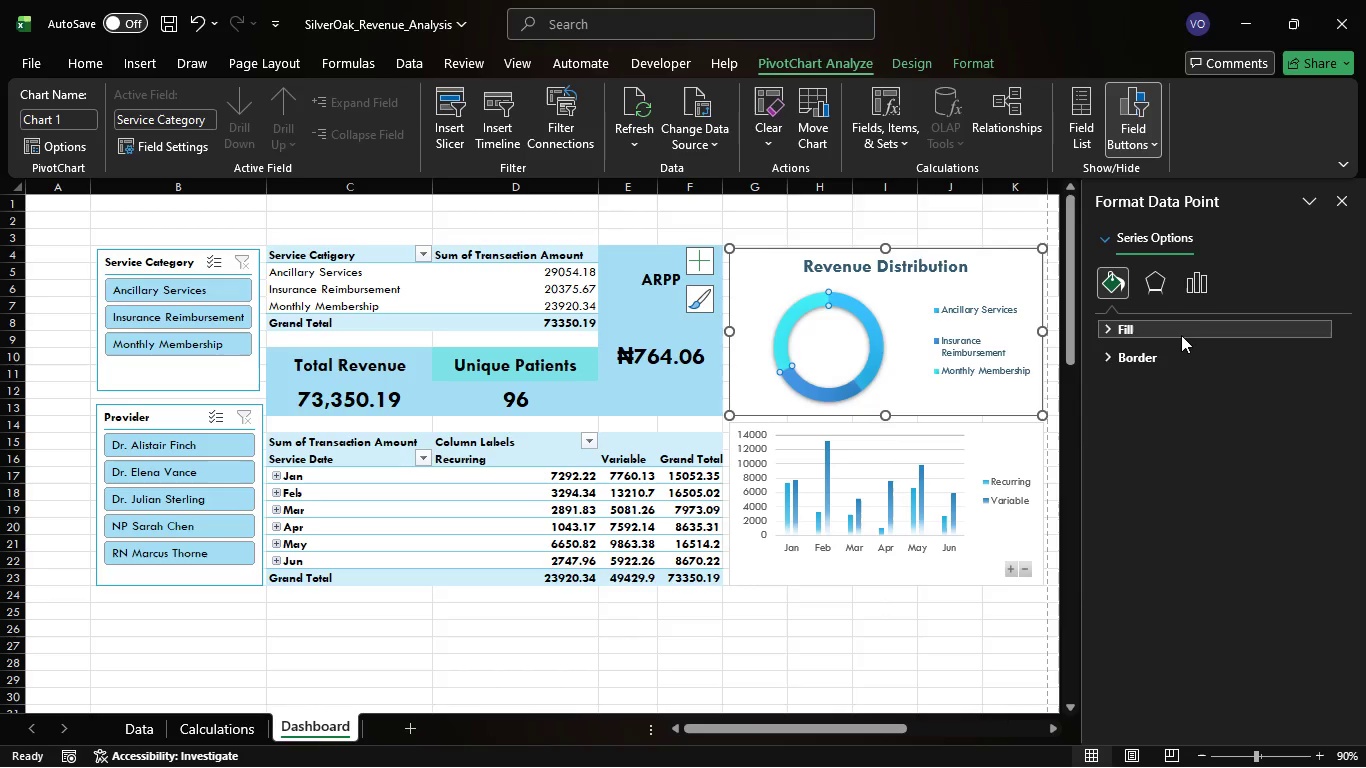 
left_click([1181, 335])
 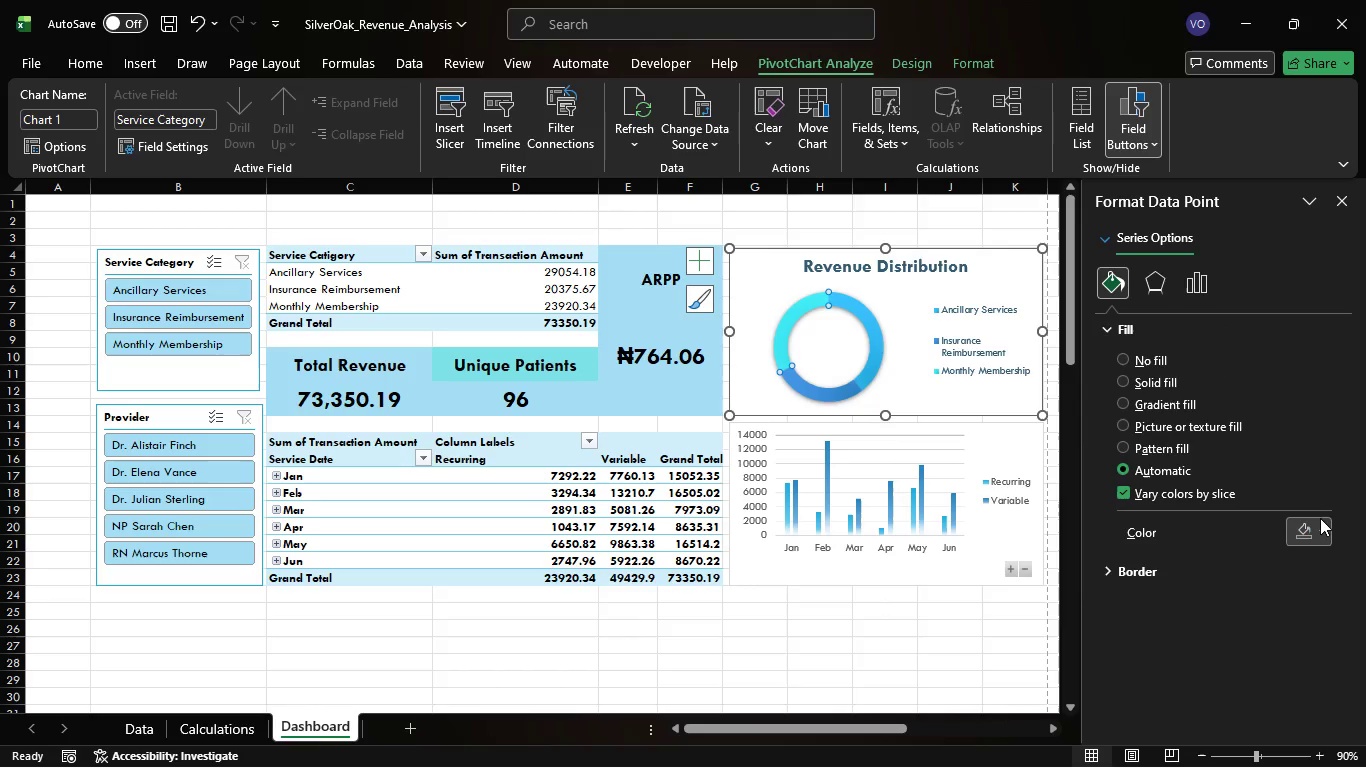 
left_click([1320, 518])
 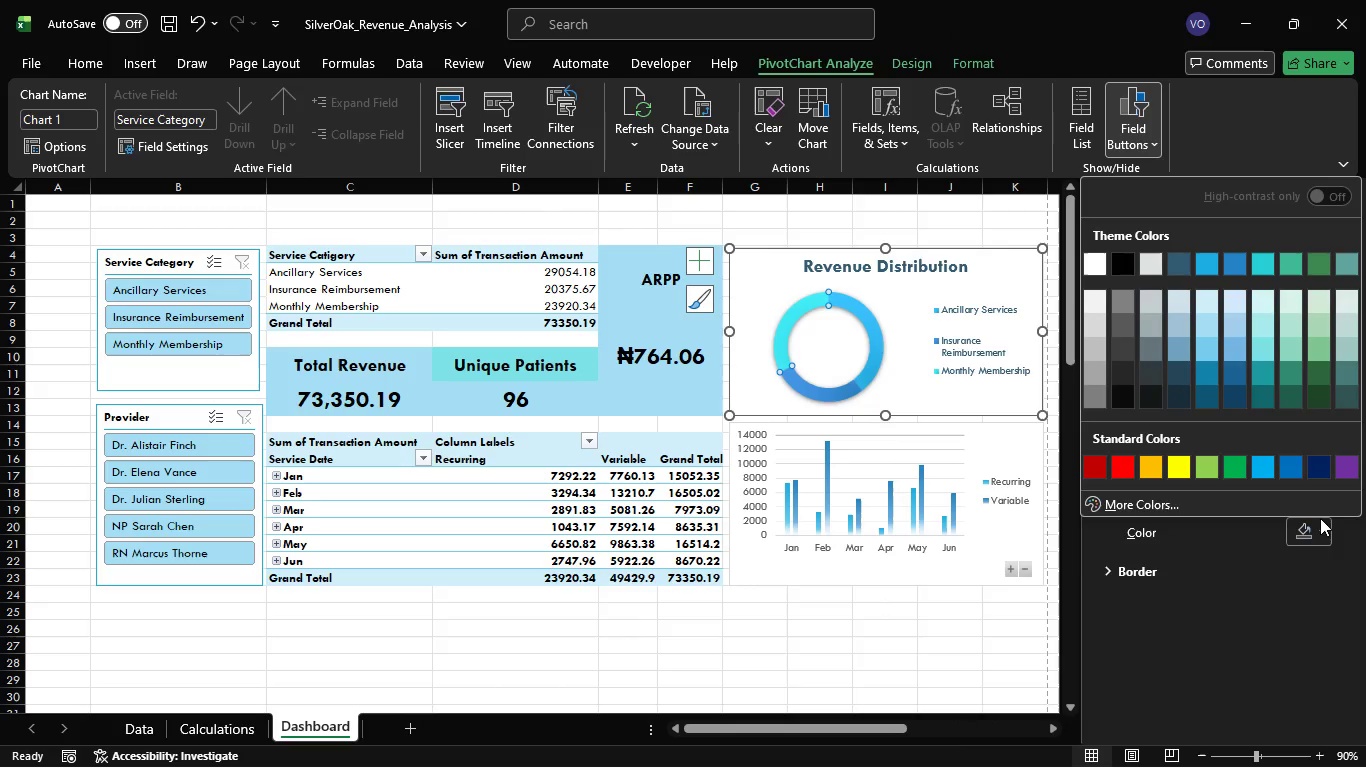 
left_click([1320, 518])
 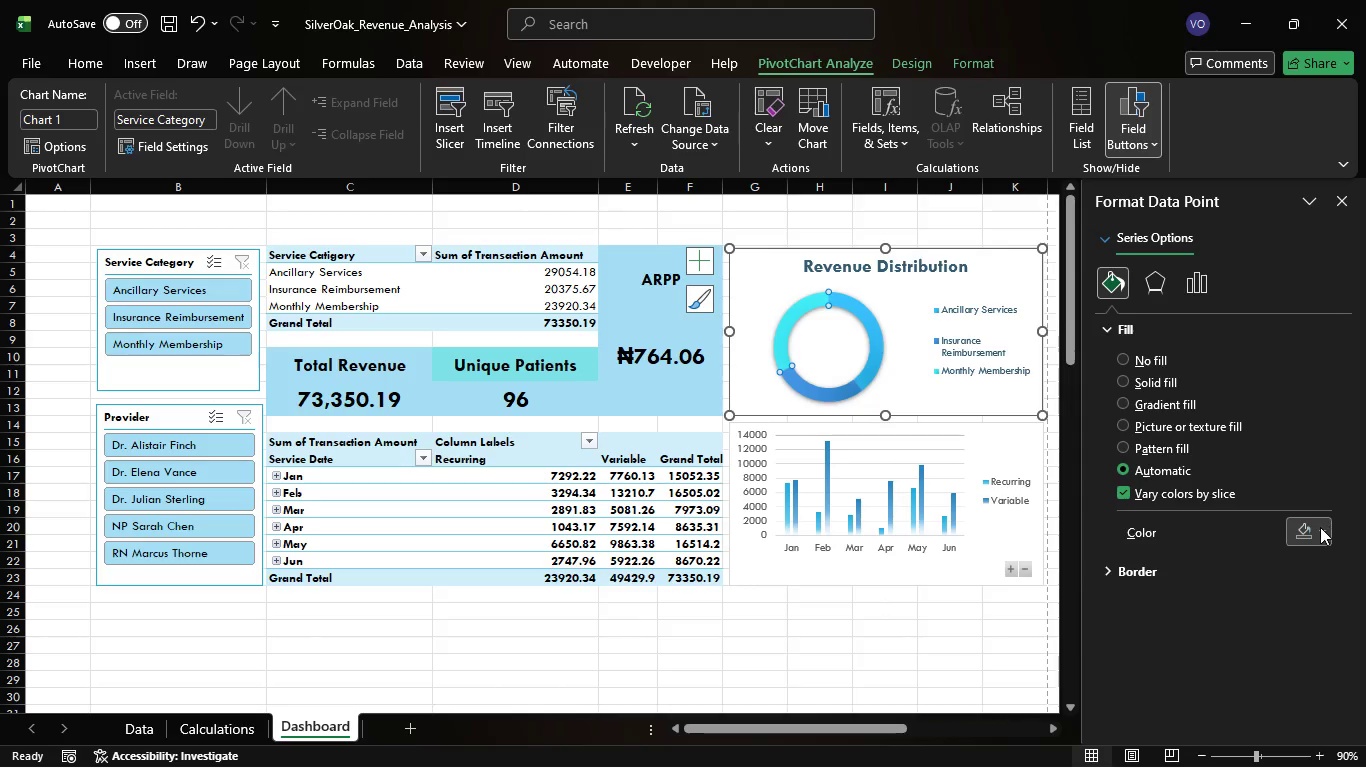 
mouse_move([1305, 548])
 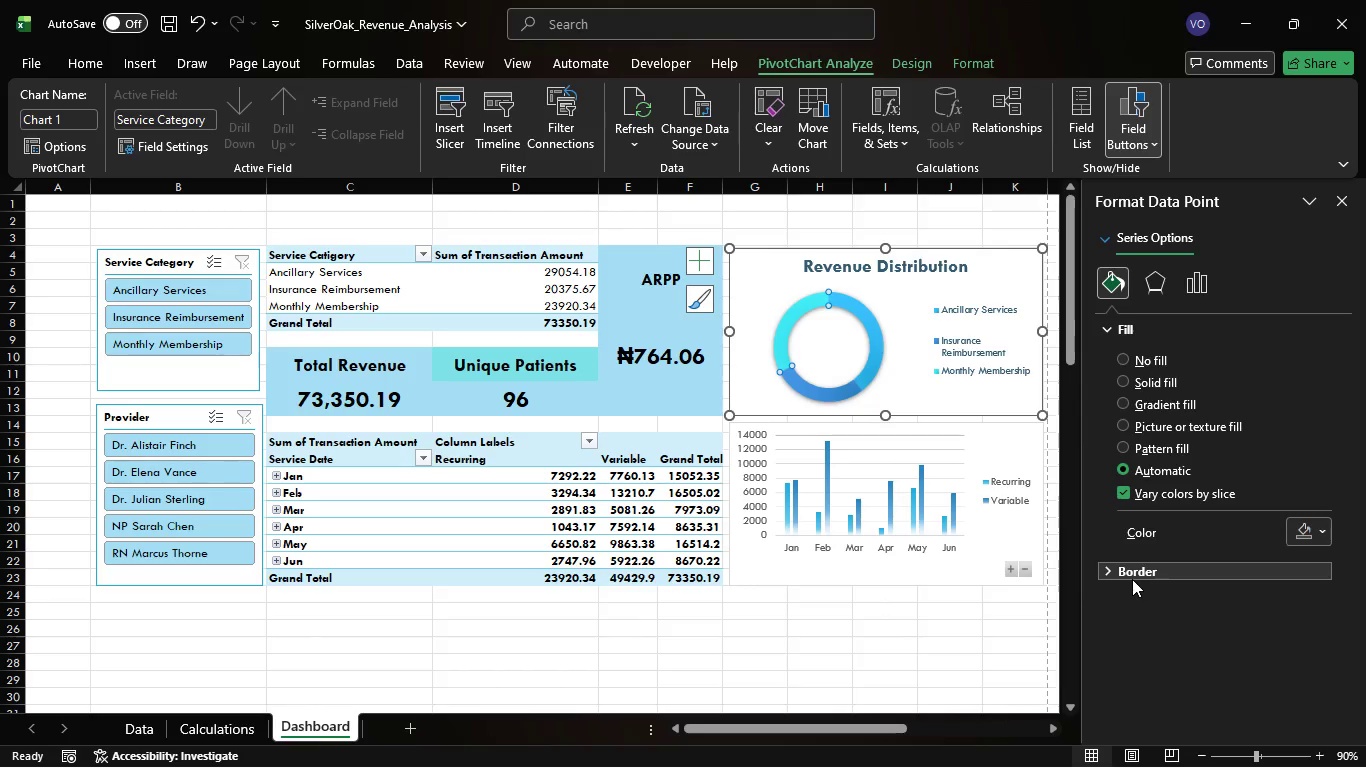 
double_click([1132, 579])
 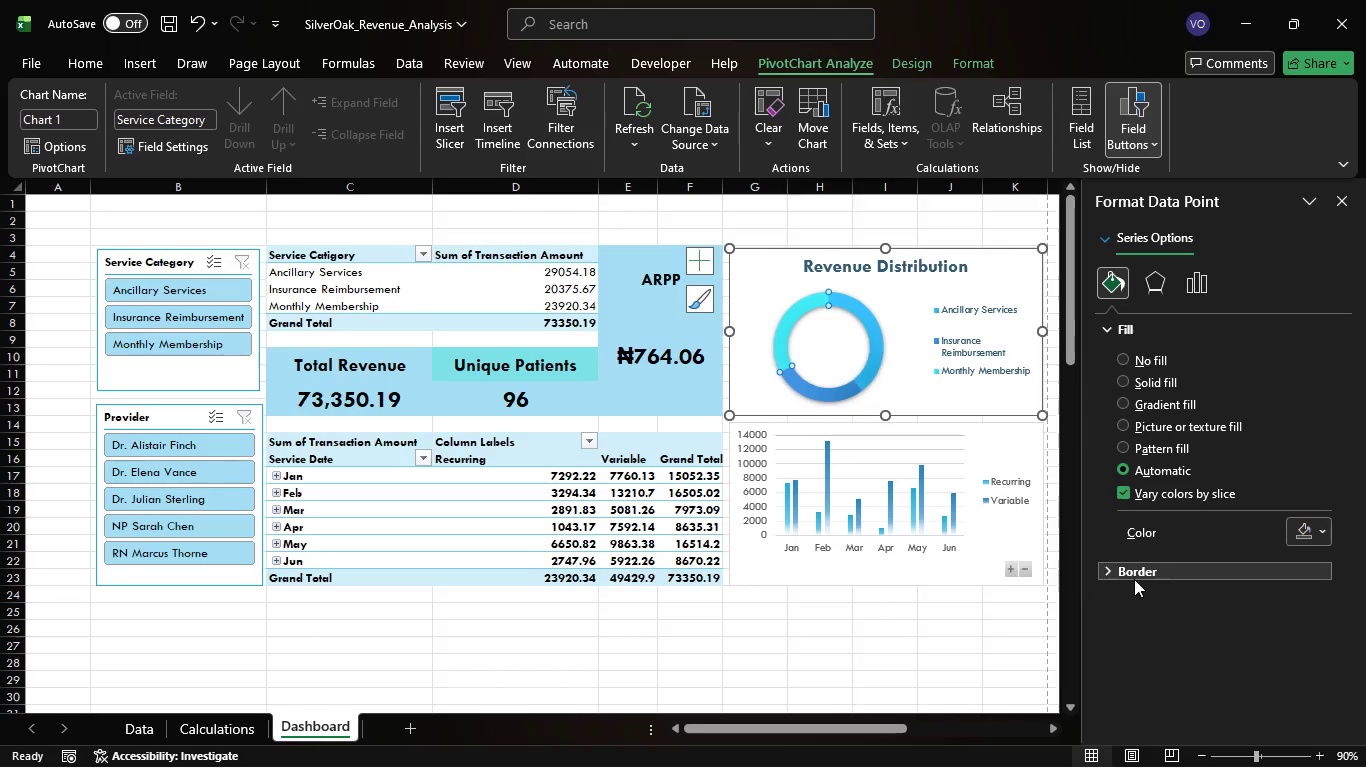 
left_click([1134, 579])
 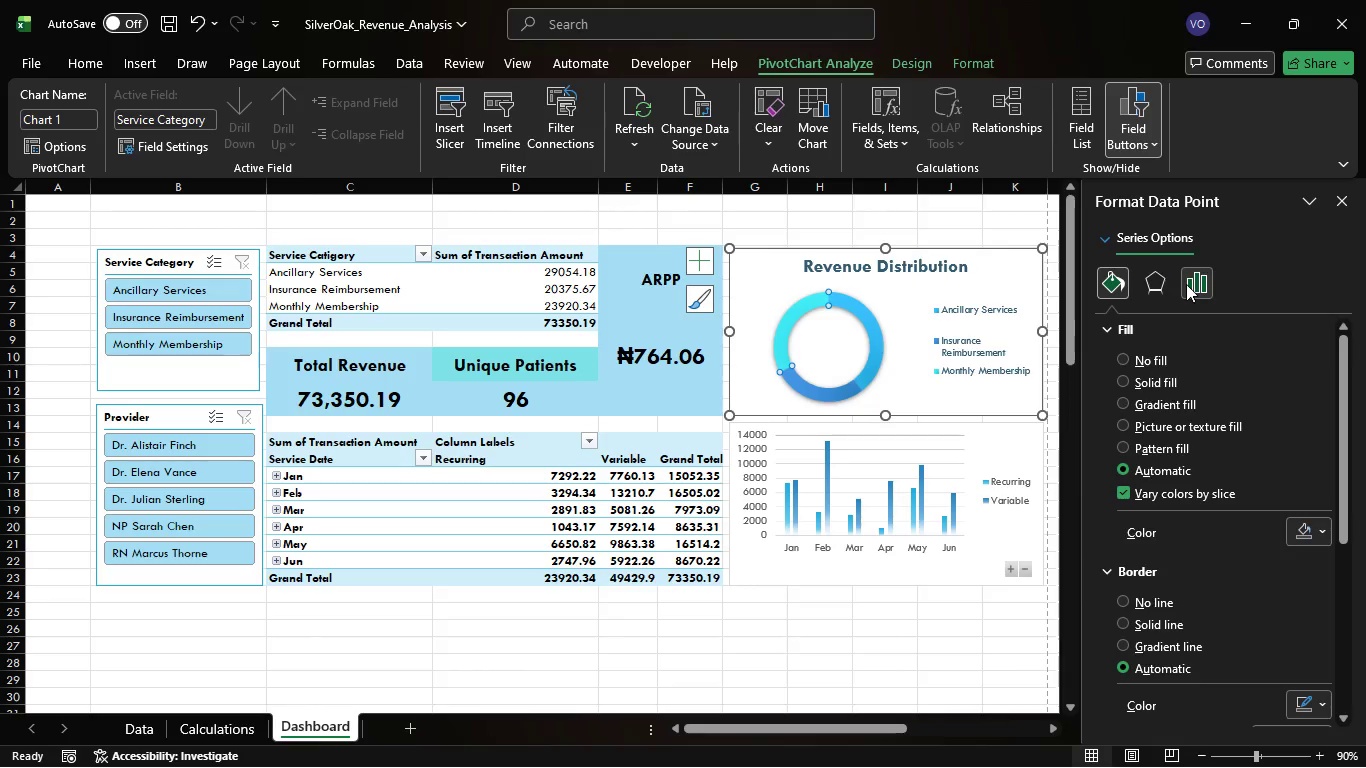 
left_click([1191, 284])
 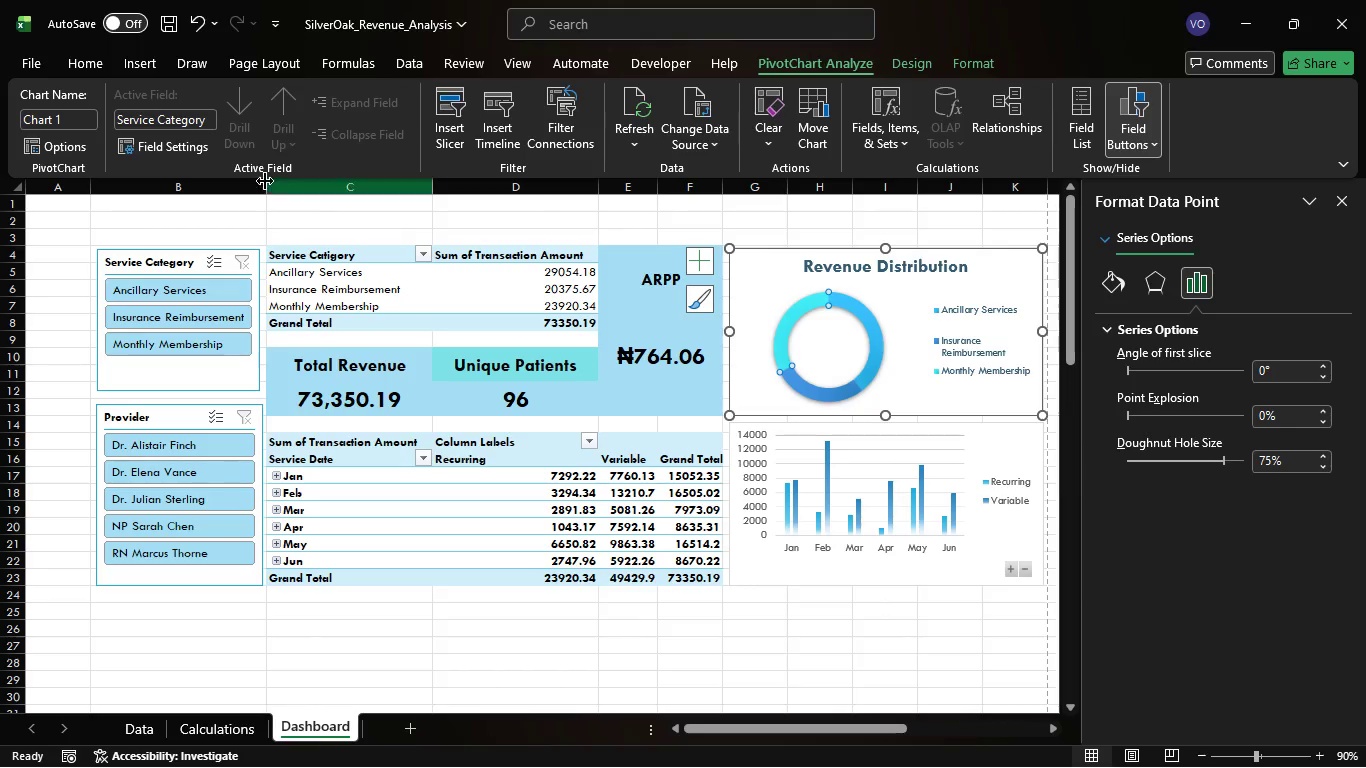 
wait(13.66)
 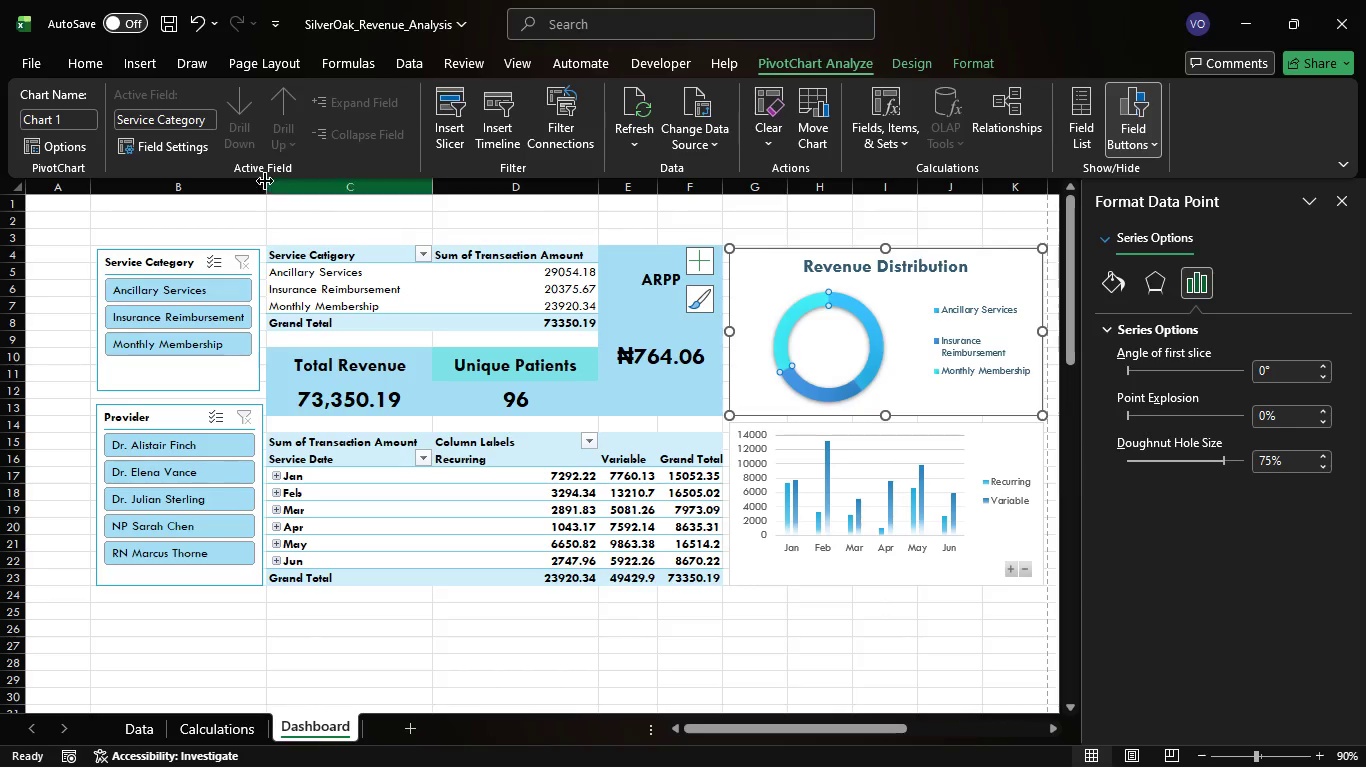 
left_click([297, 143])
 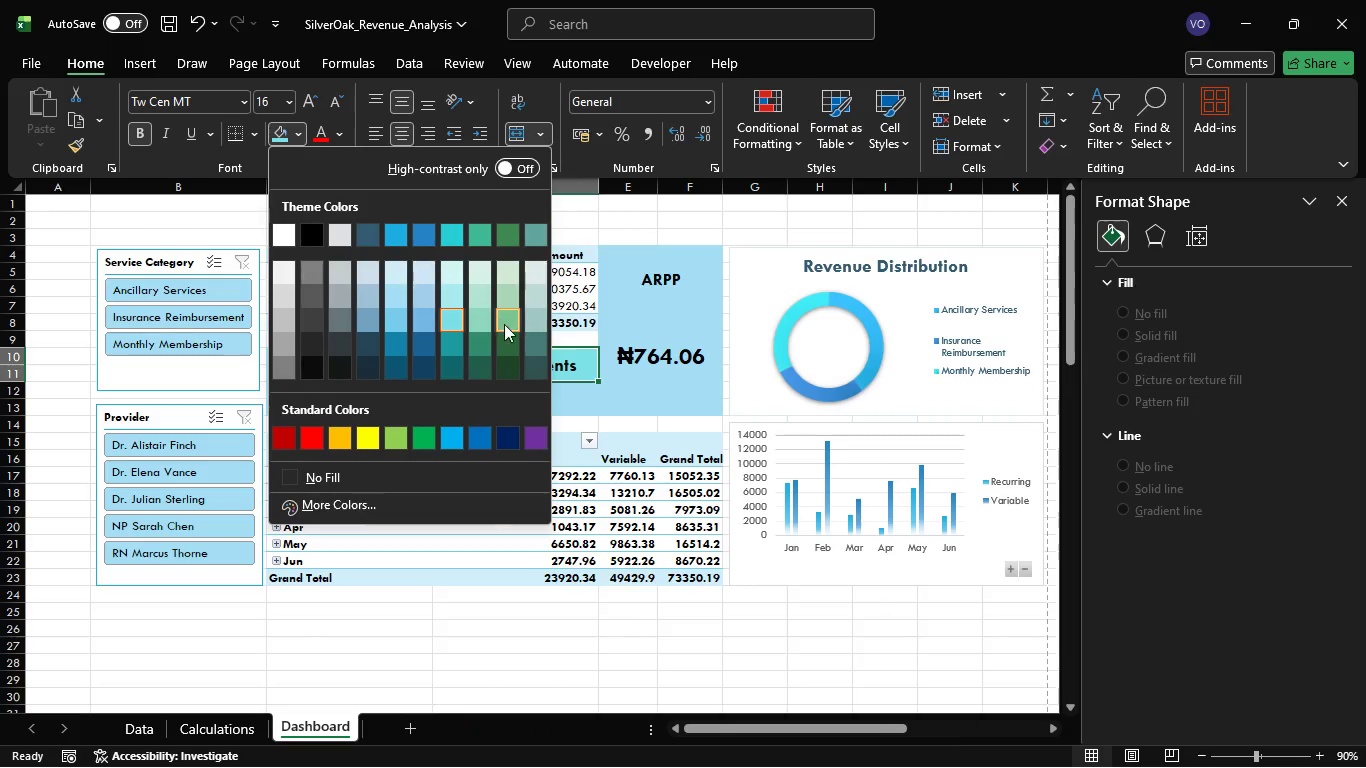 
mouse_move([454, 347])
 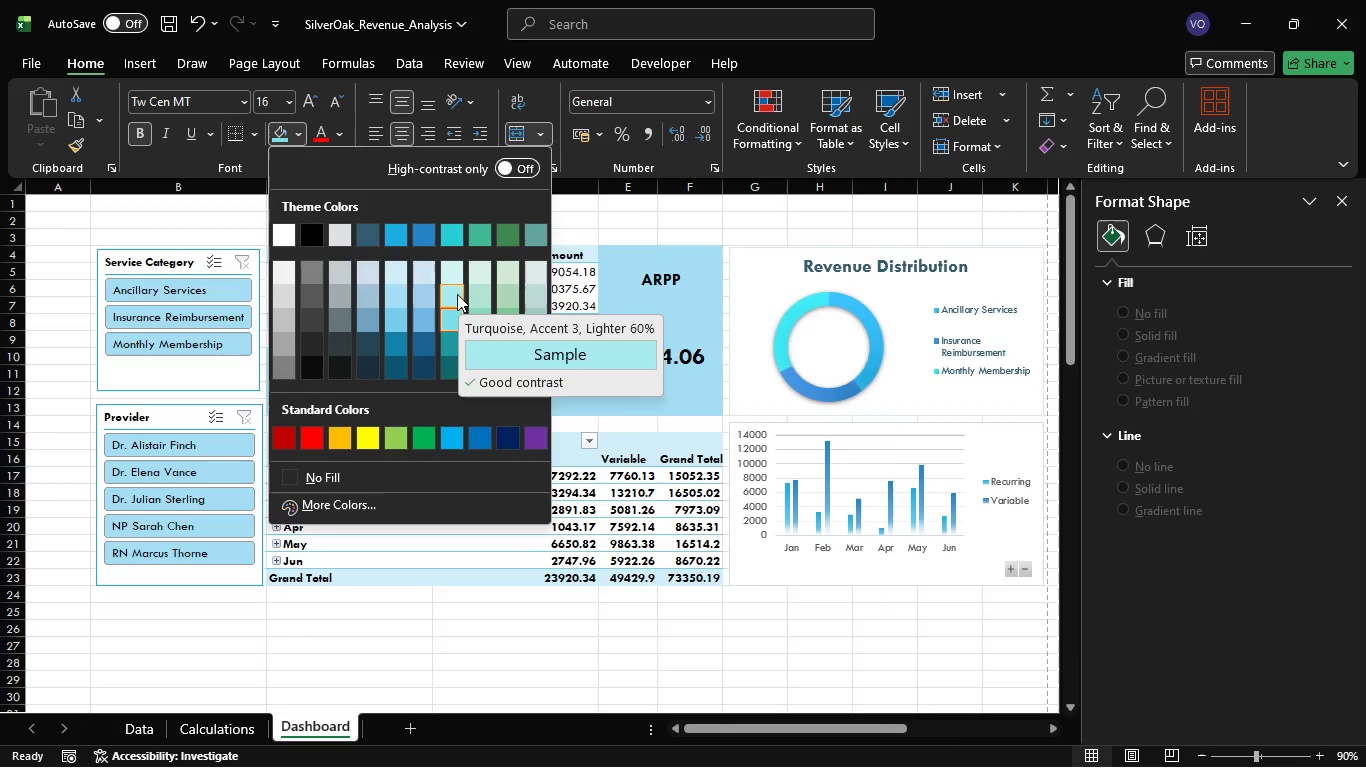 
left_click([459, 294])
 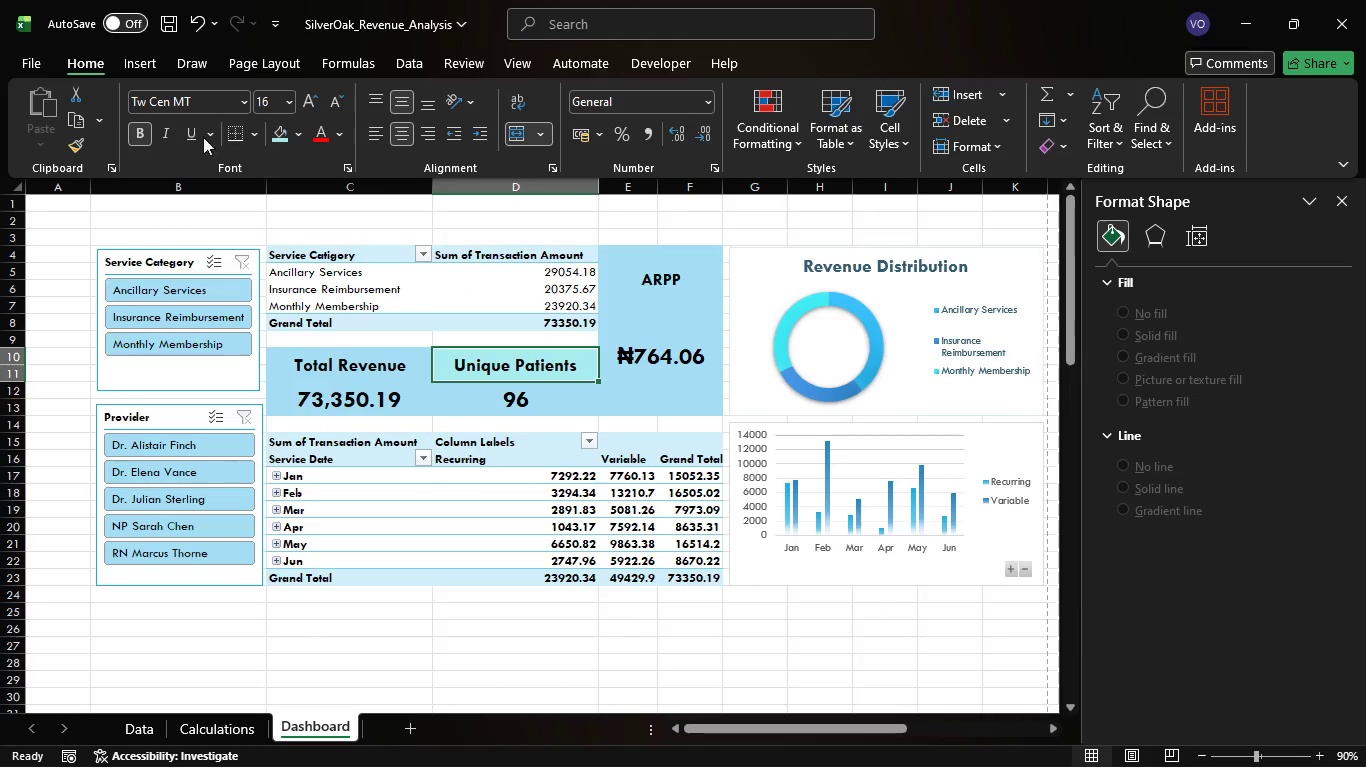 
wait(5.23)
 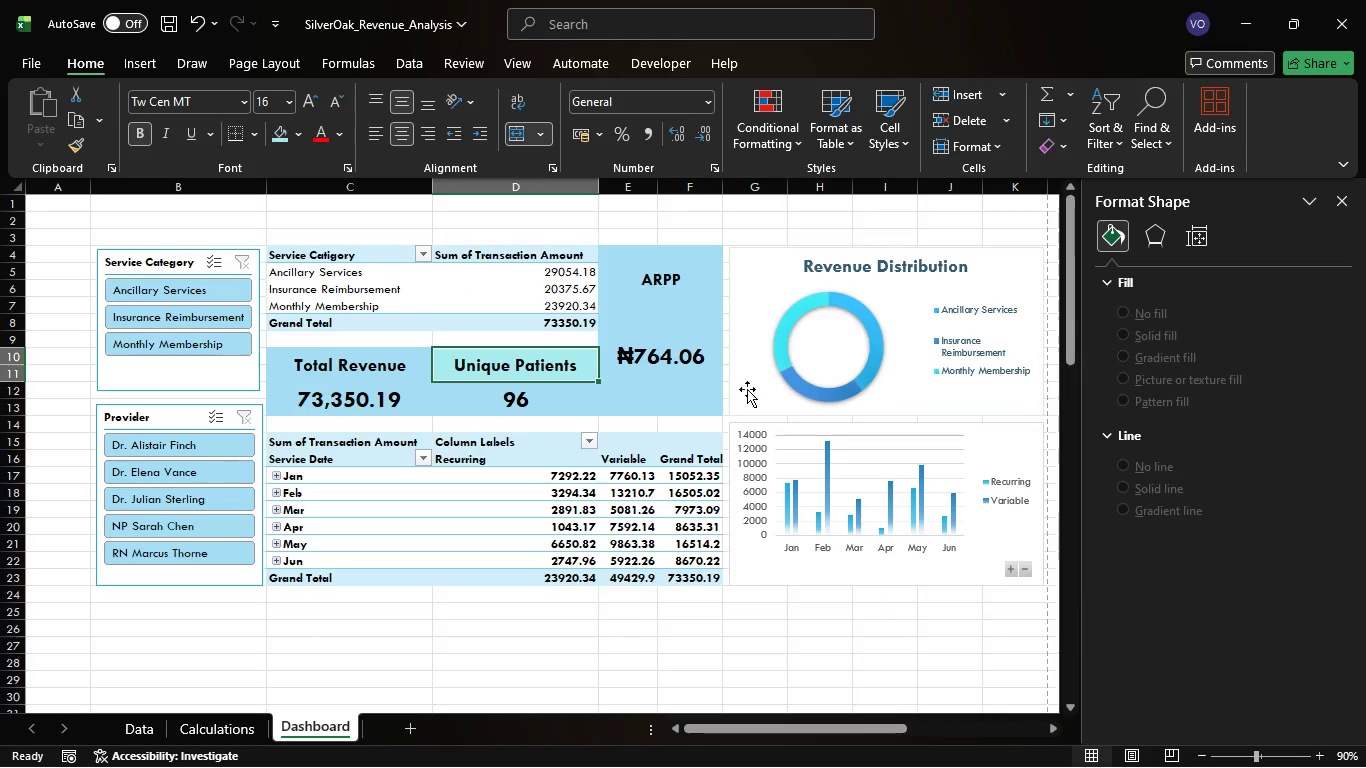 
left_click([301, 129])
 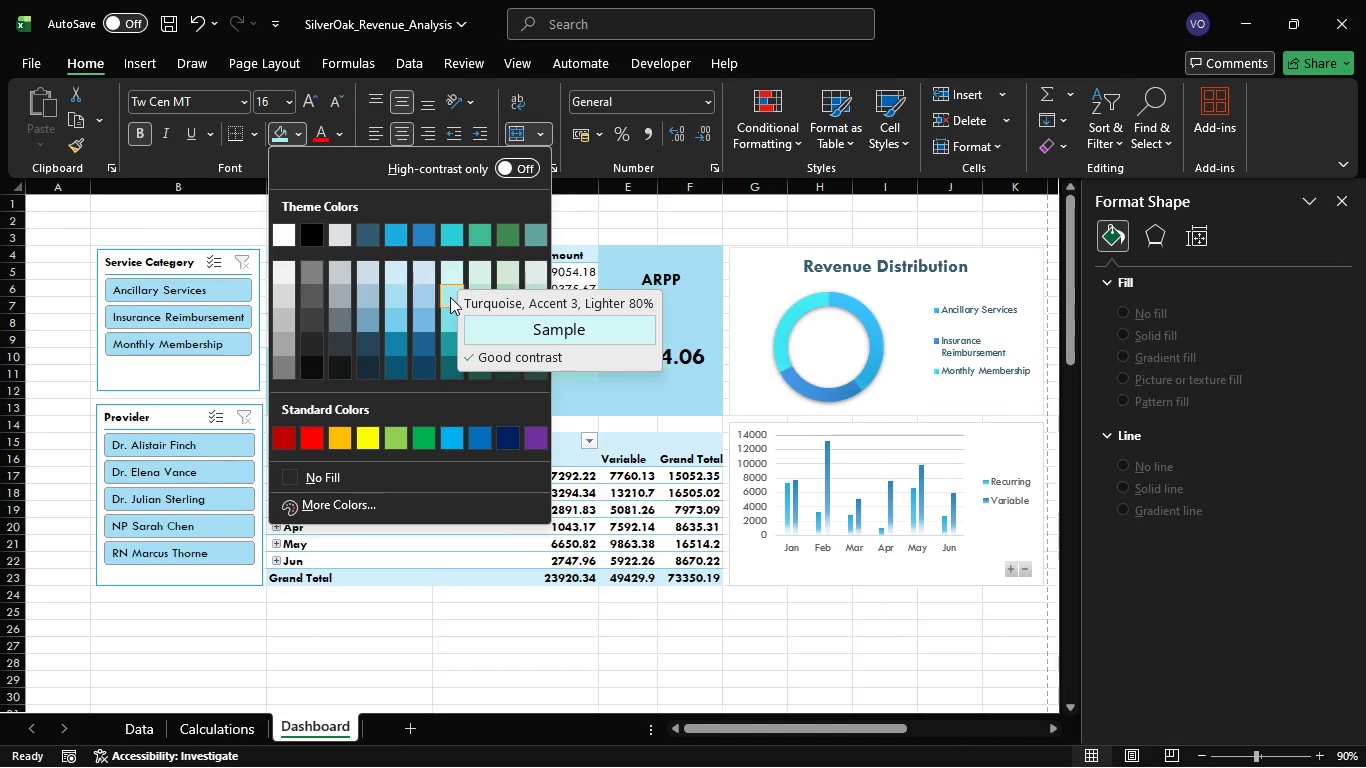 
wait(7.65)
 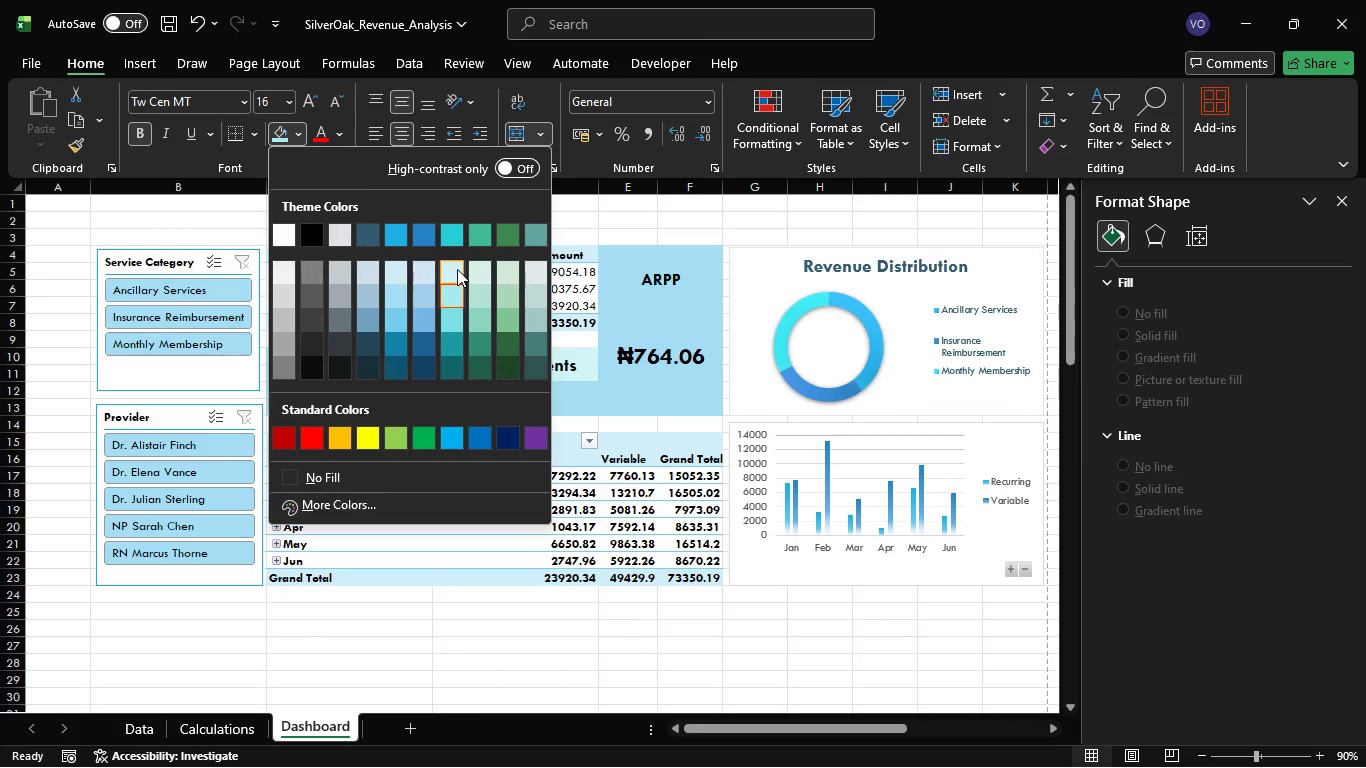 
mouse_move([453, 295])
 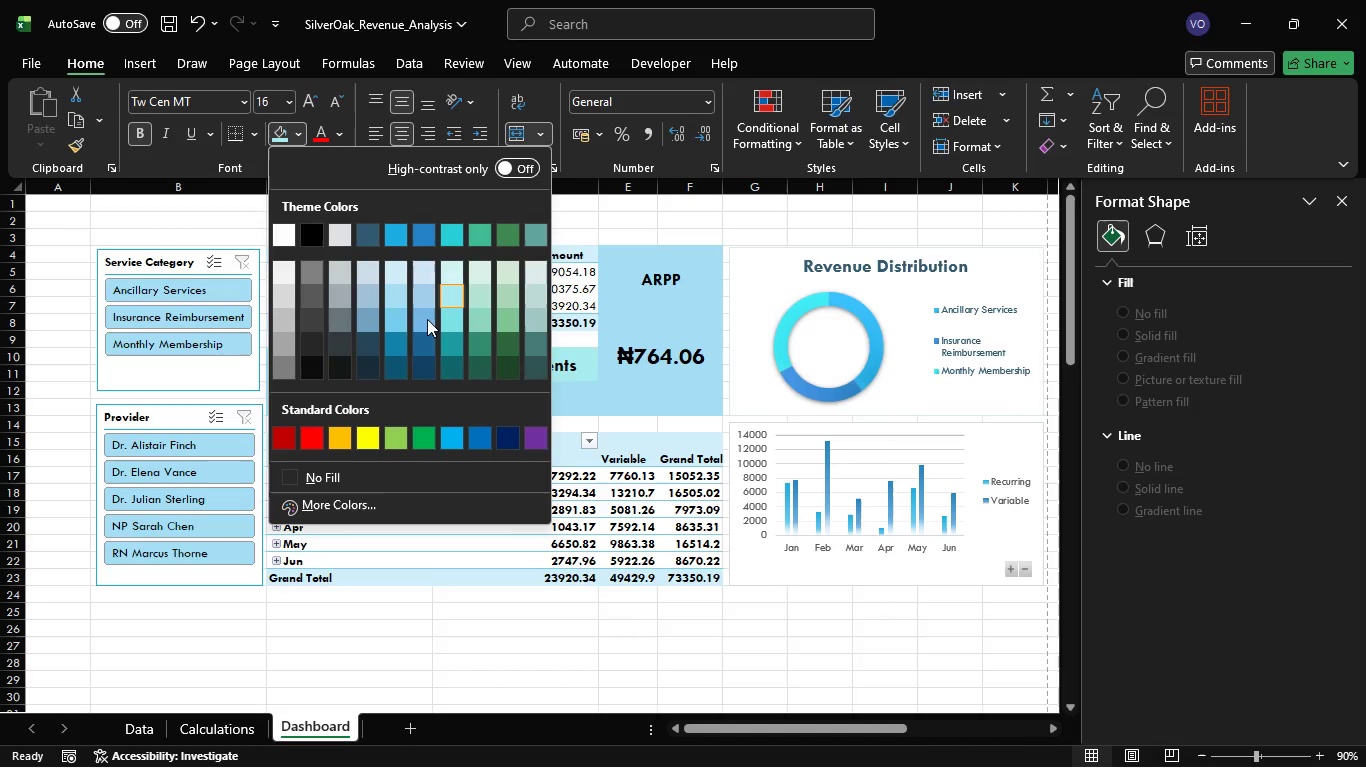 
mouse_move([425, 291])
 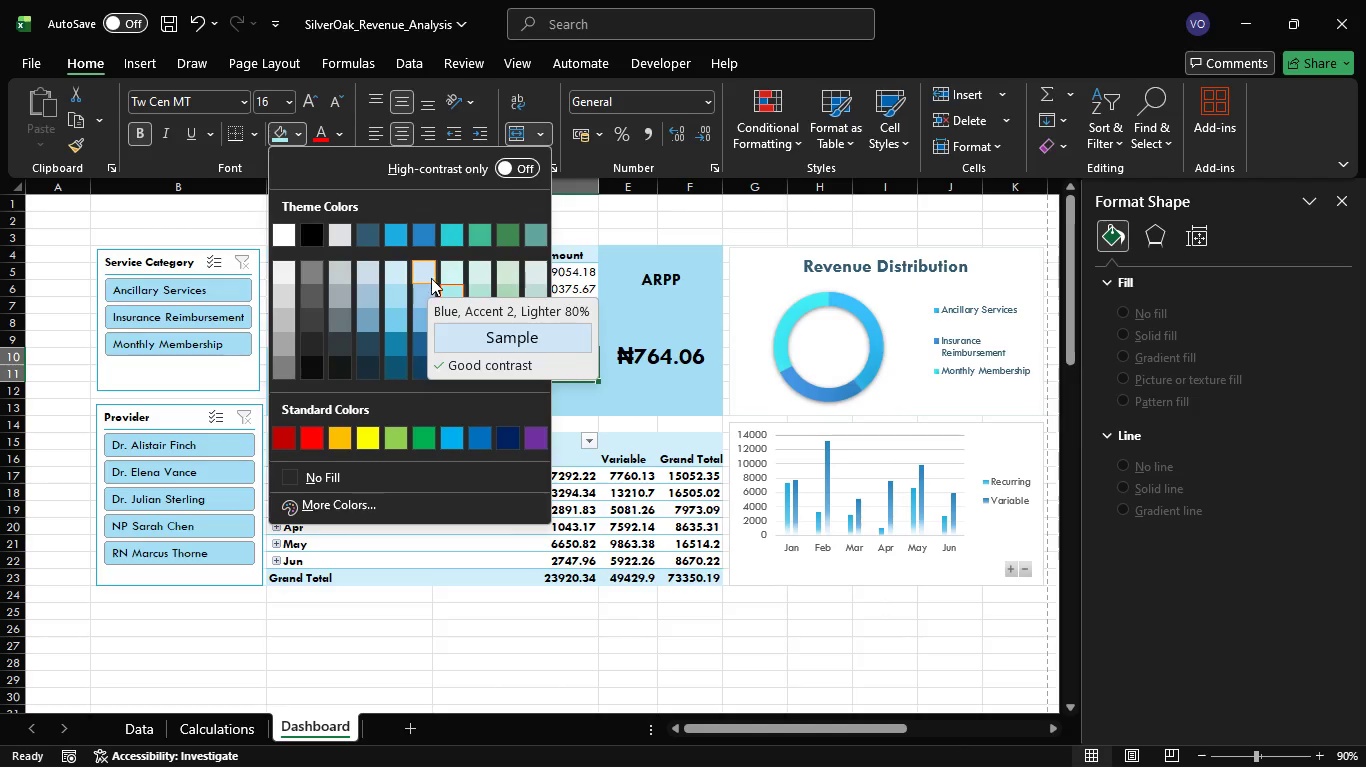 
wait(9.31)
 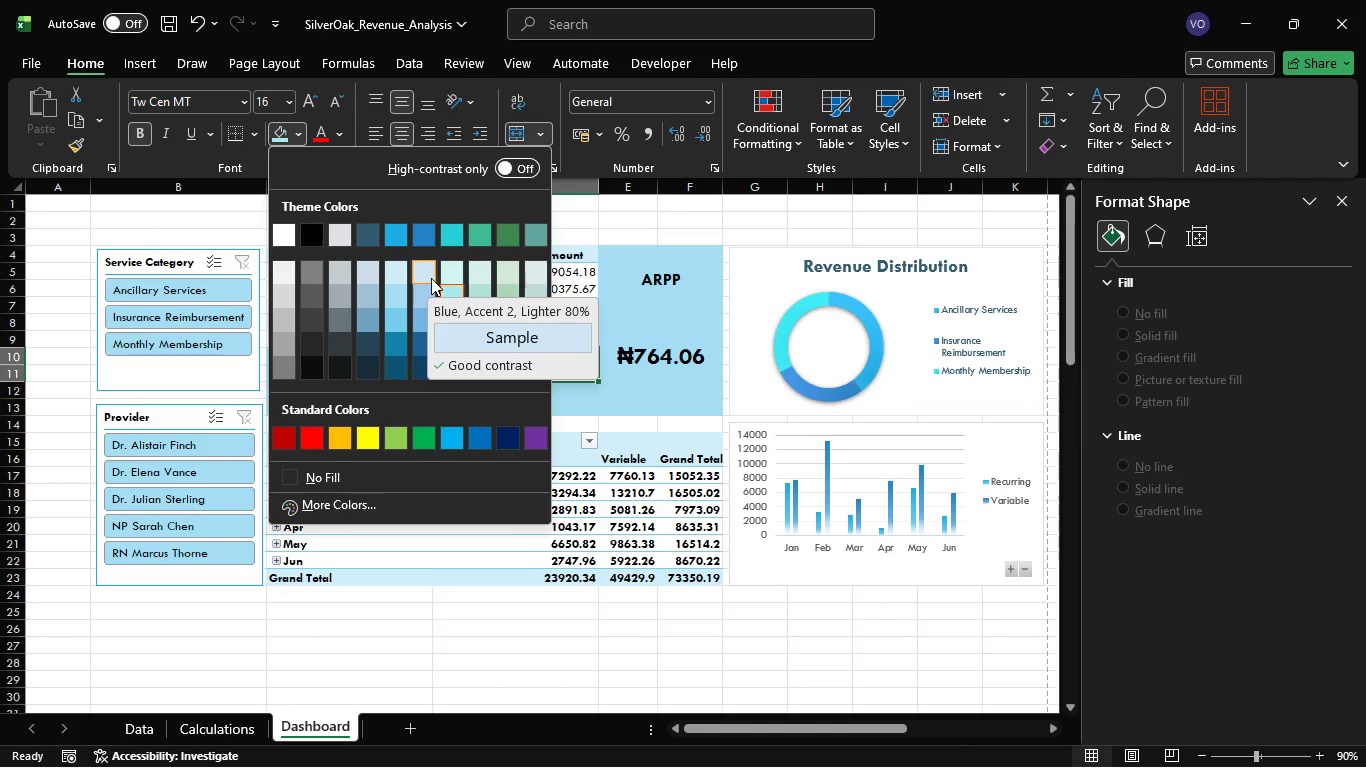 
double_click([454, 289])
 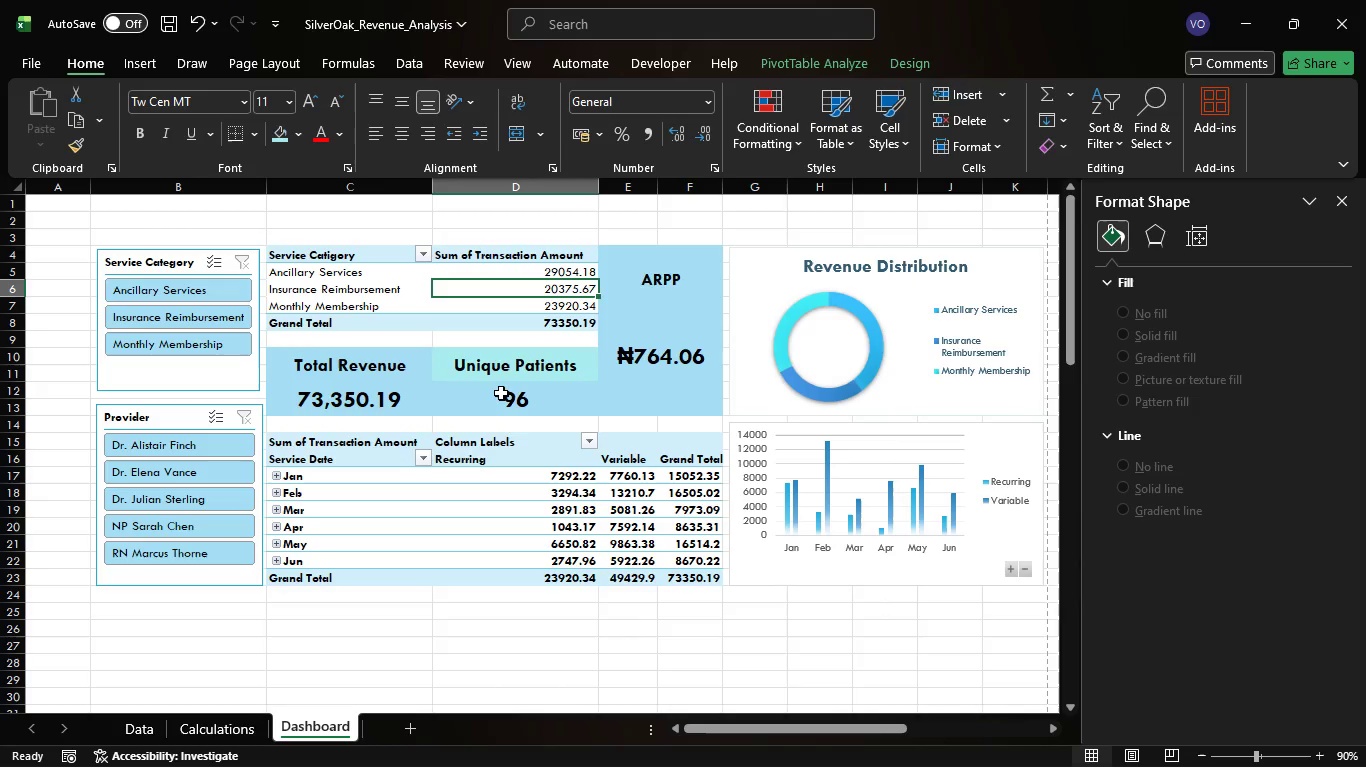 
left_click([501, 394])
 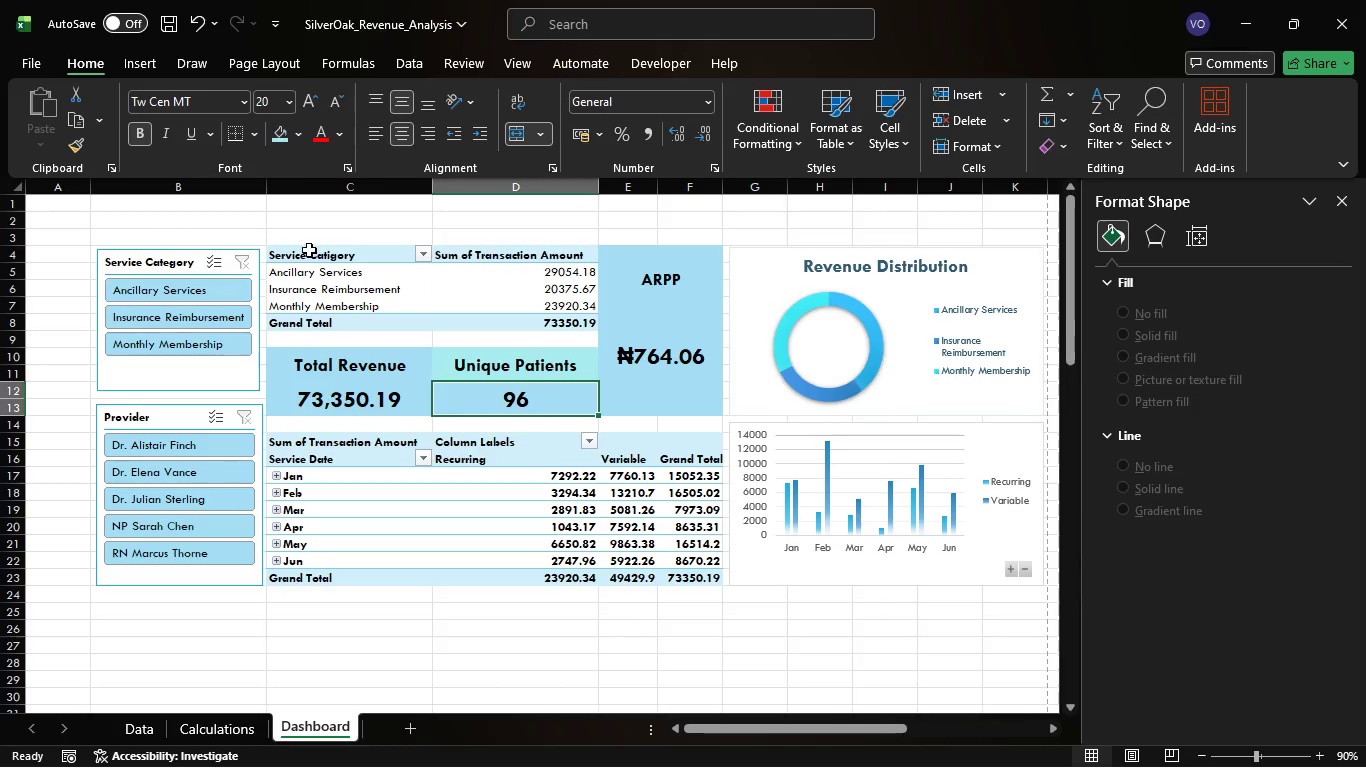 
left_click([273, 134])
 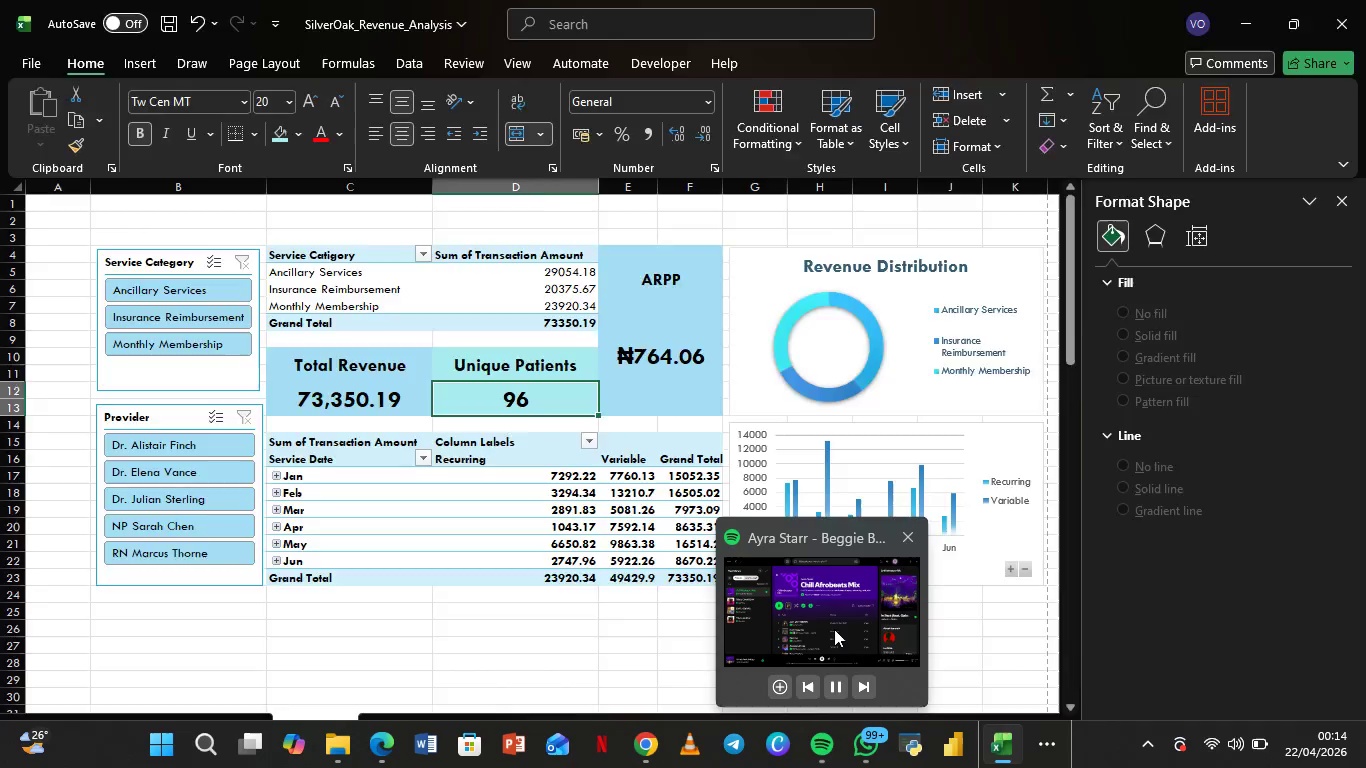 
wait(11.02)
 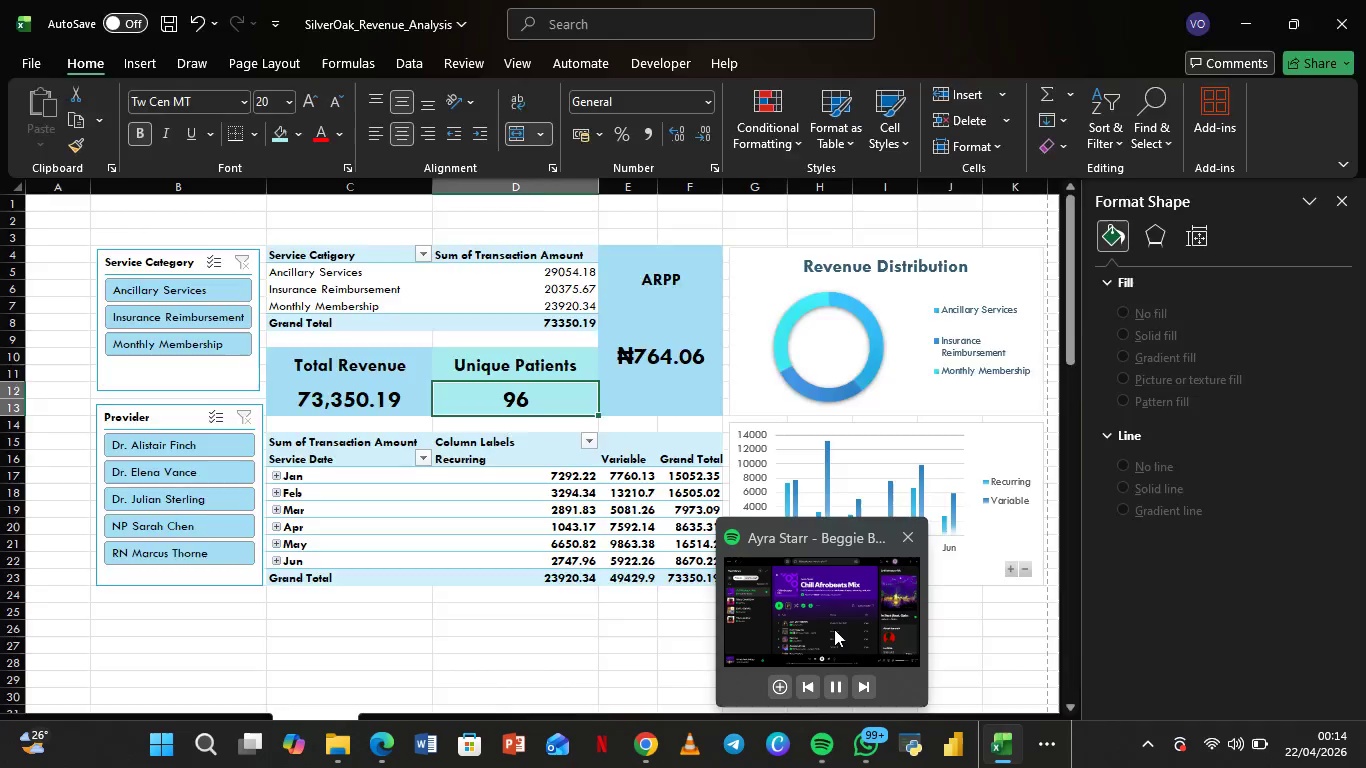 
left_click([858, 681])
 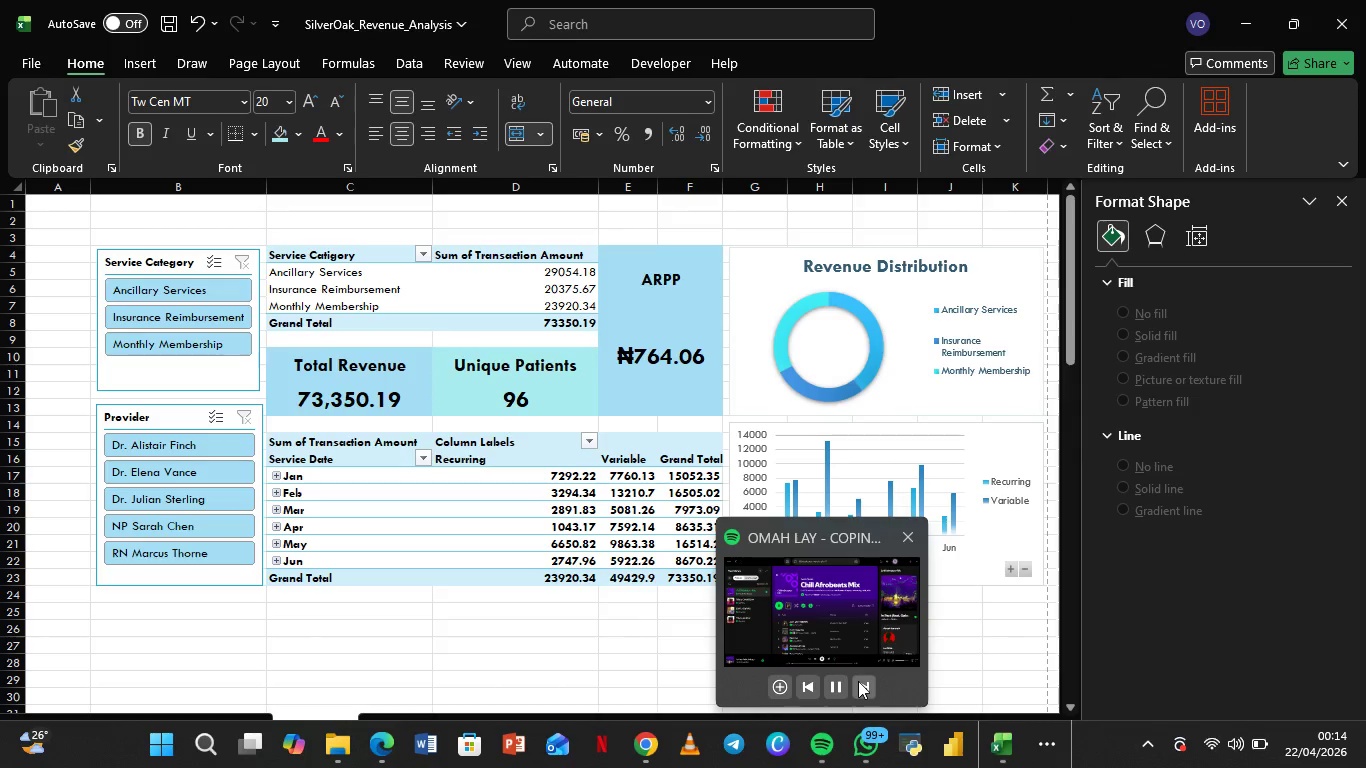 
mouse_move([330, 547])
 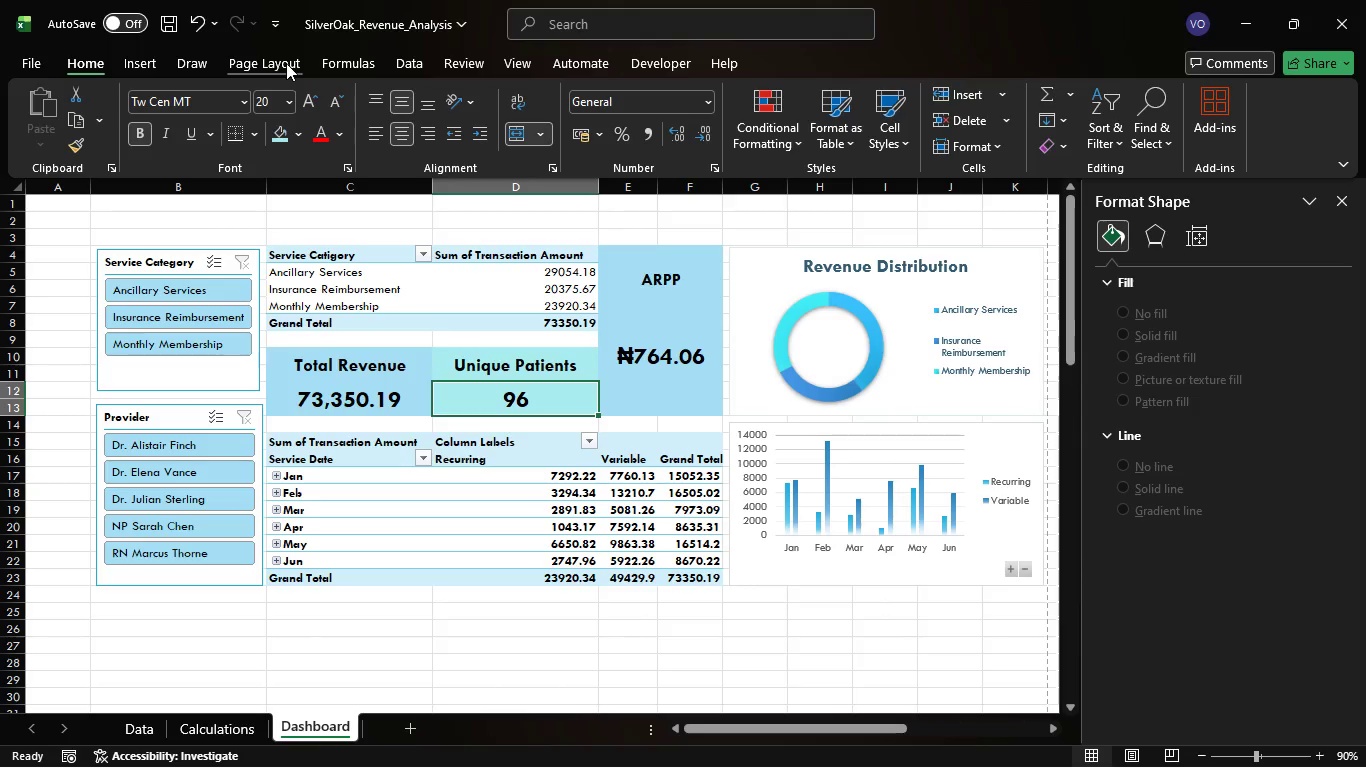 
left_click([289, 63])
 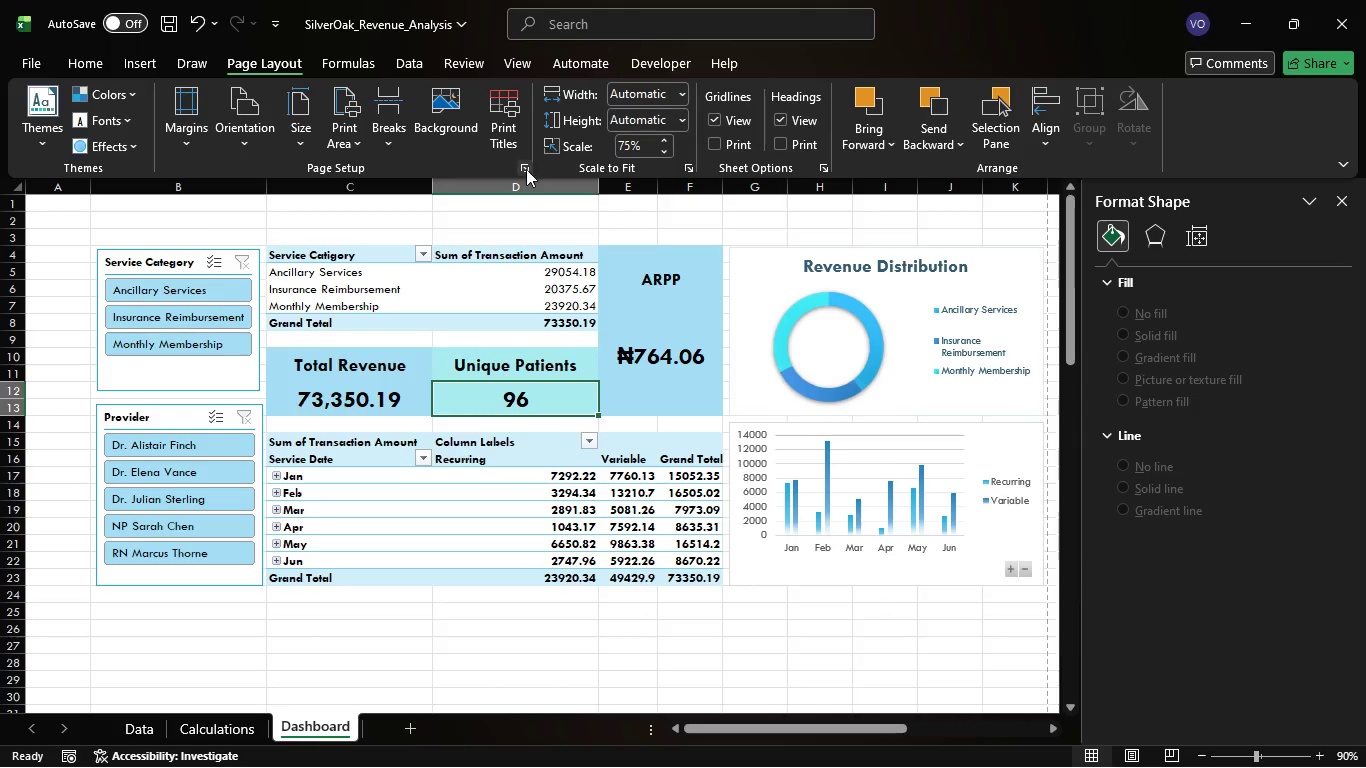 
left_click([526, 169])
 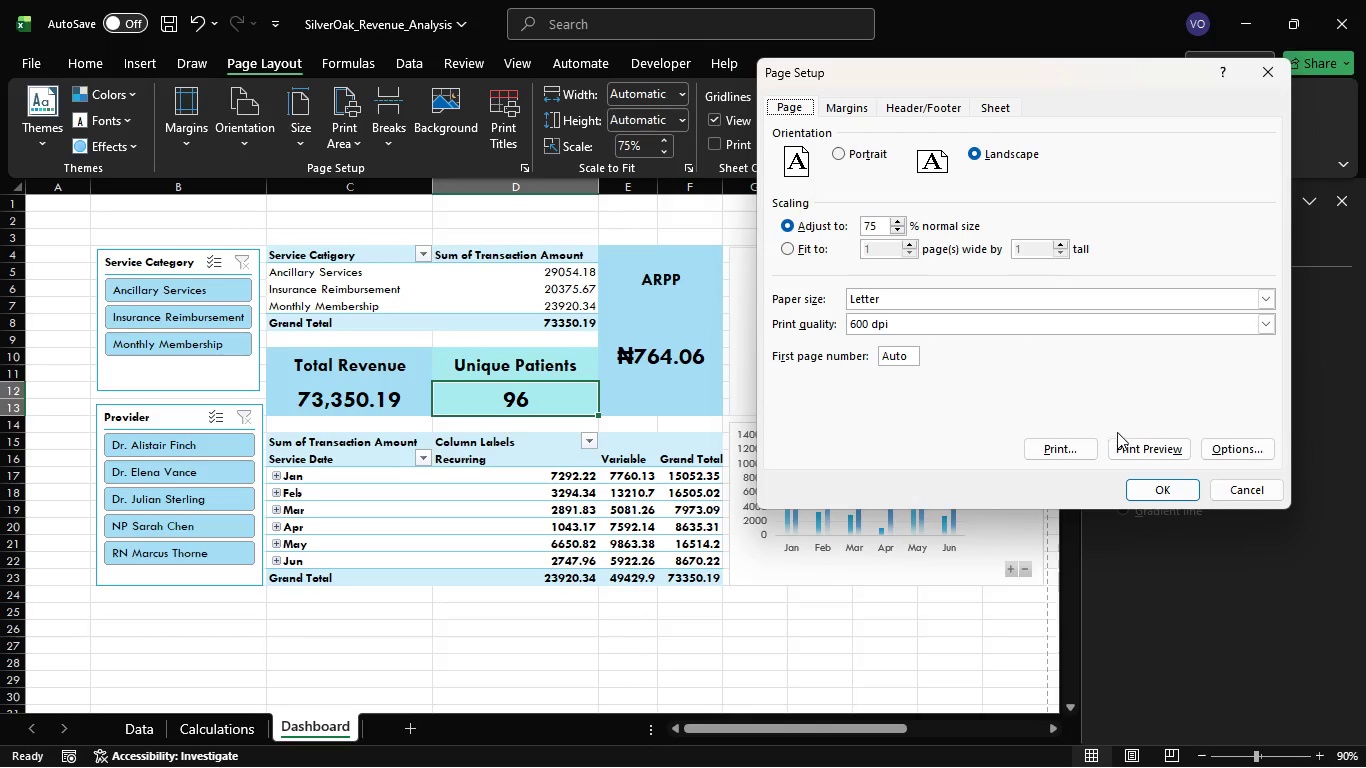 
left_click([1125, 448])
 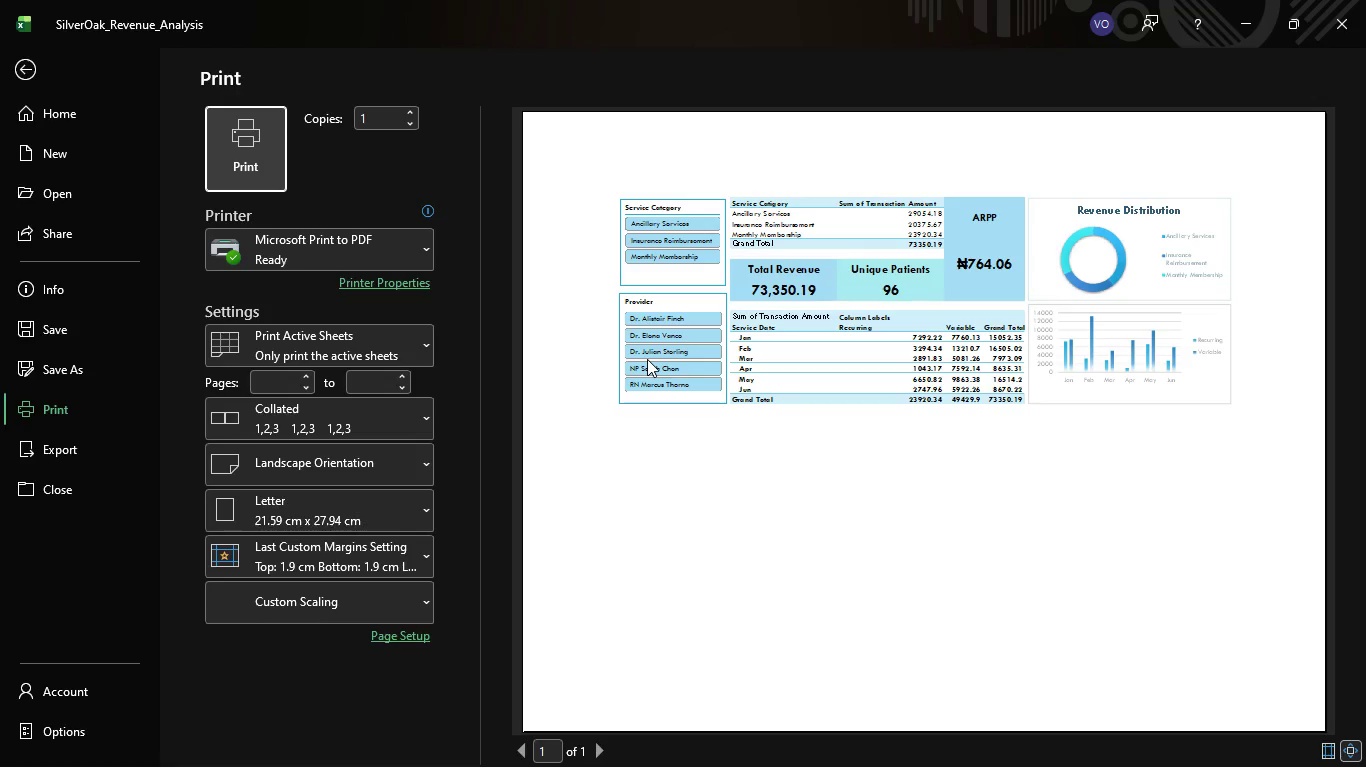 
wait(9.84)
 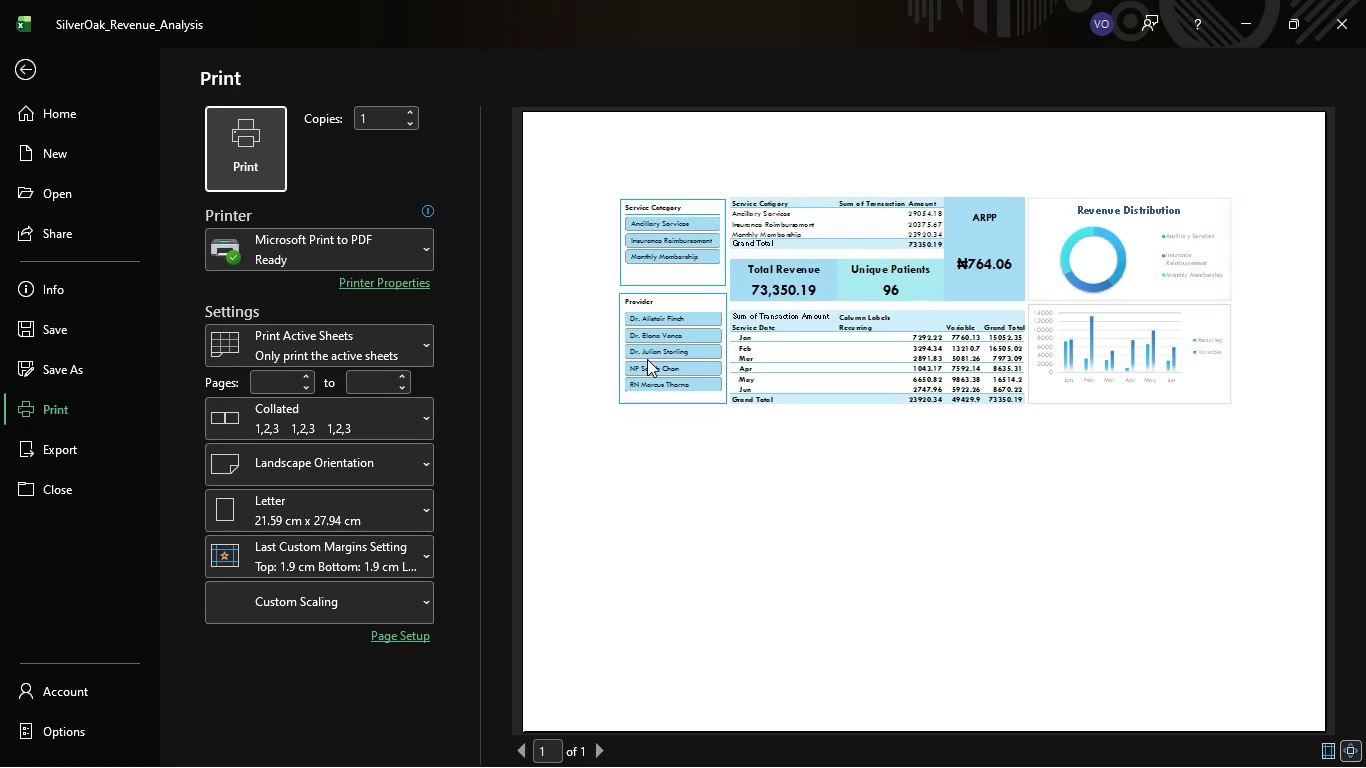 
left_click([19, 72])
 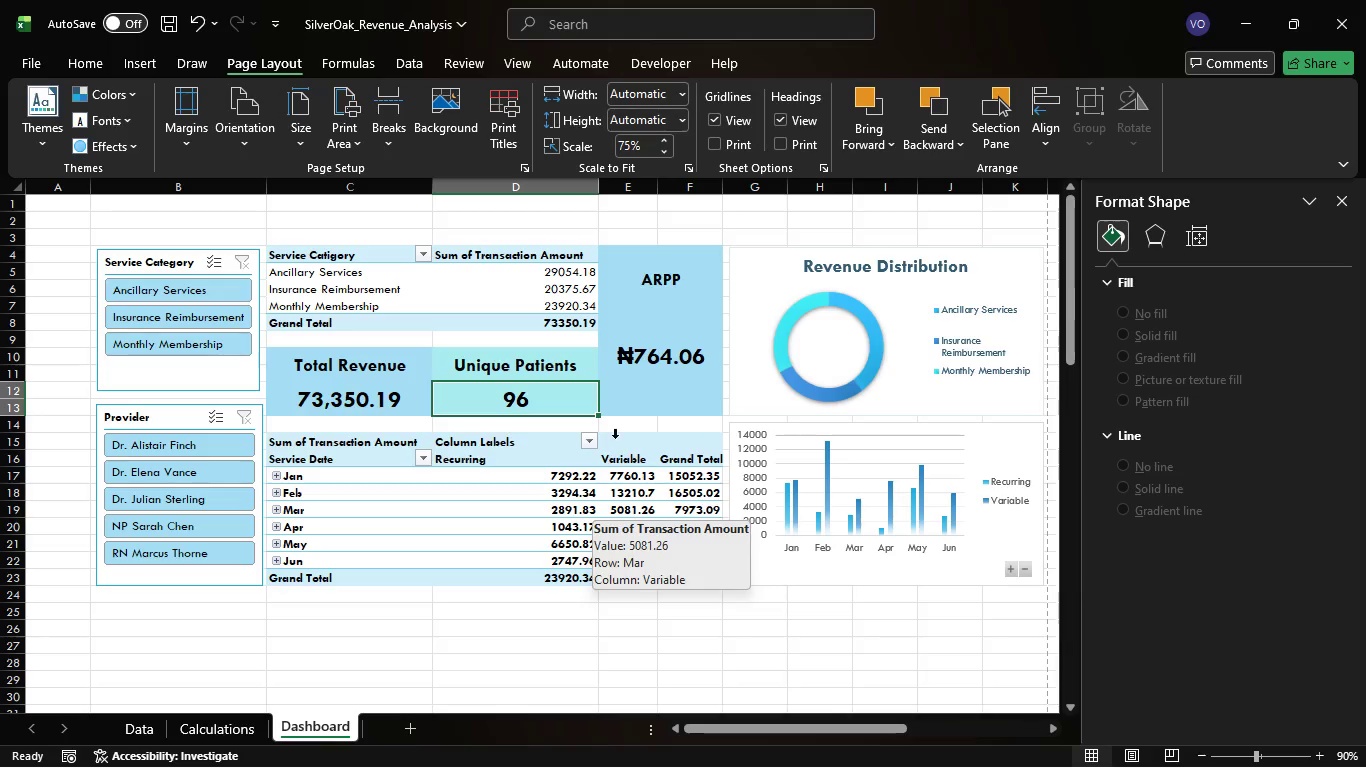 
wait(35.88)
 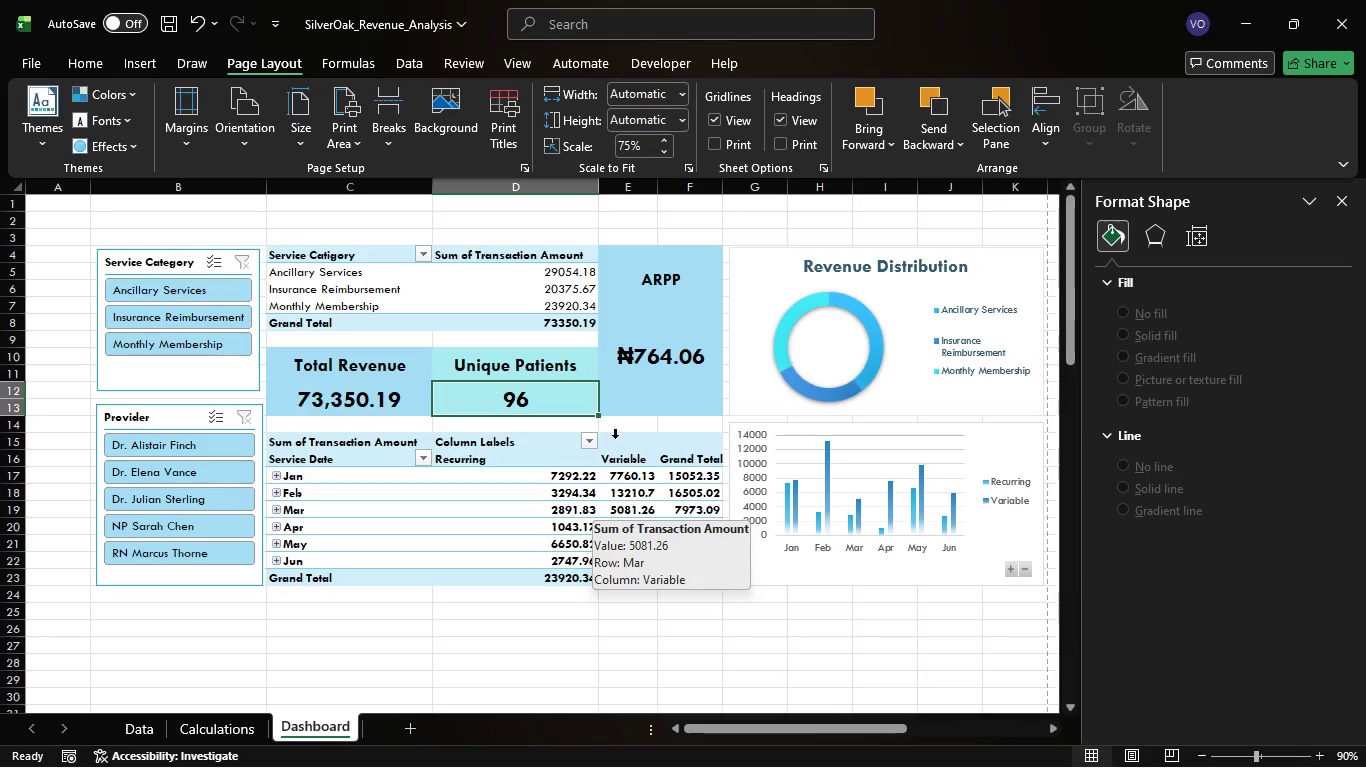 
left_click([526, 172])
 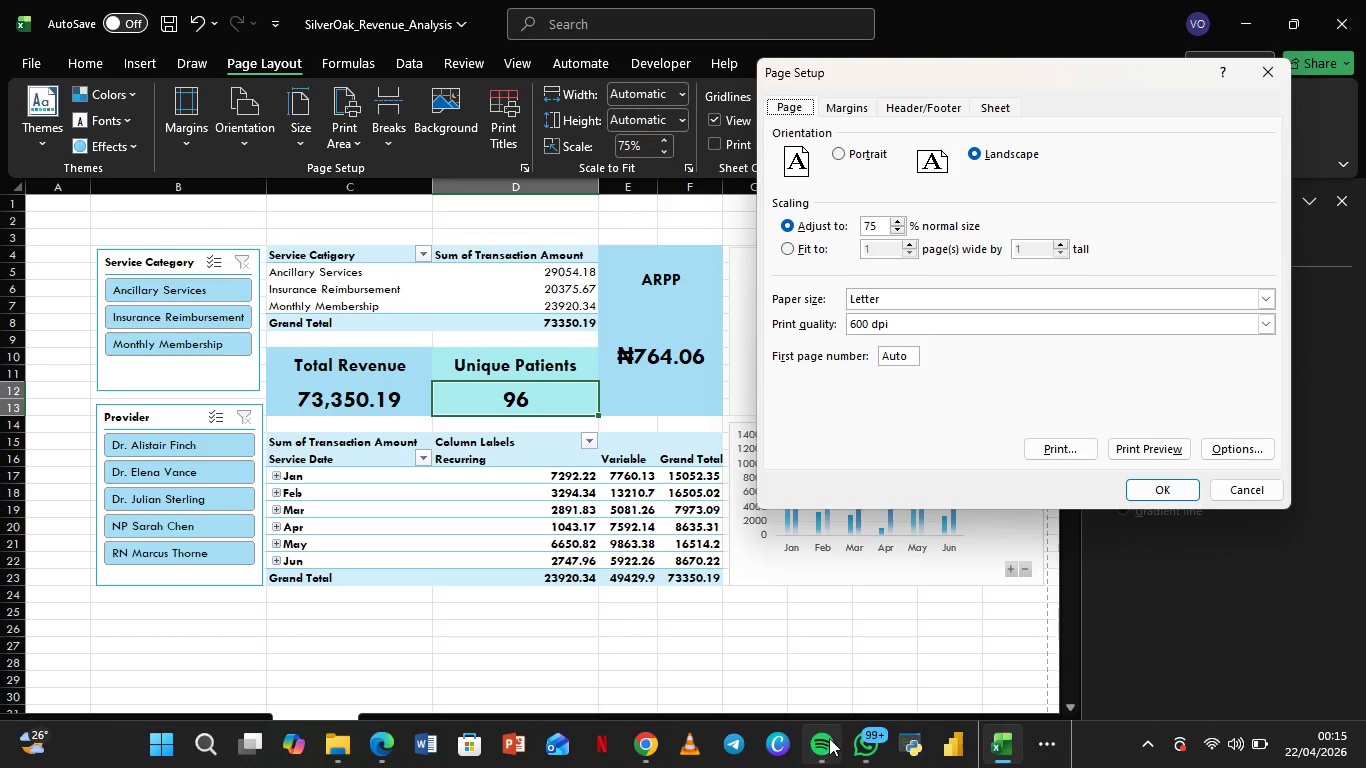 
wait(5.02)
 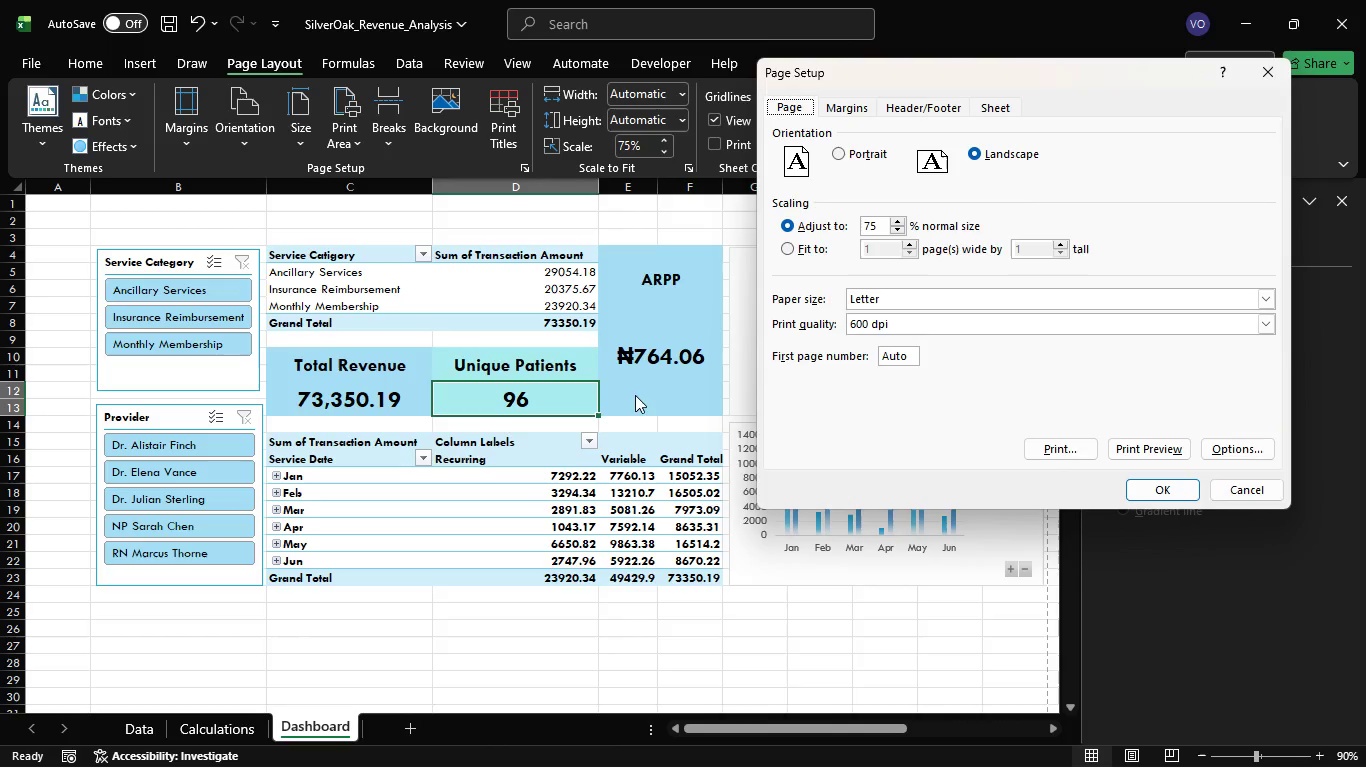 
left_click([803, 692])
 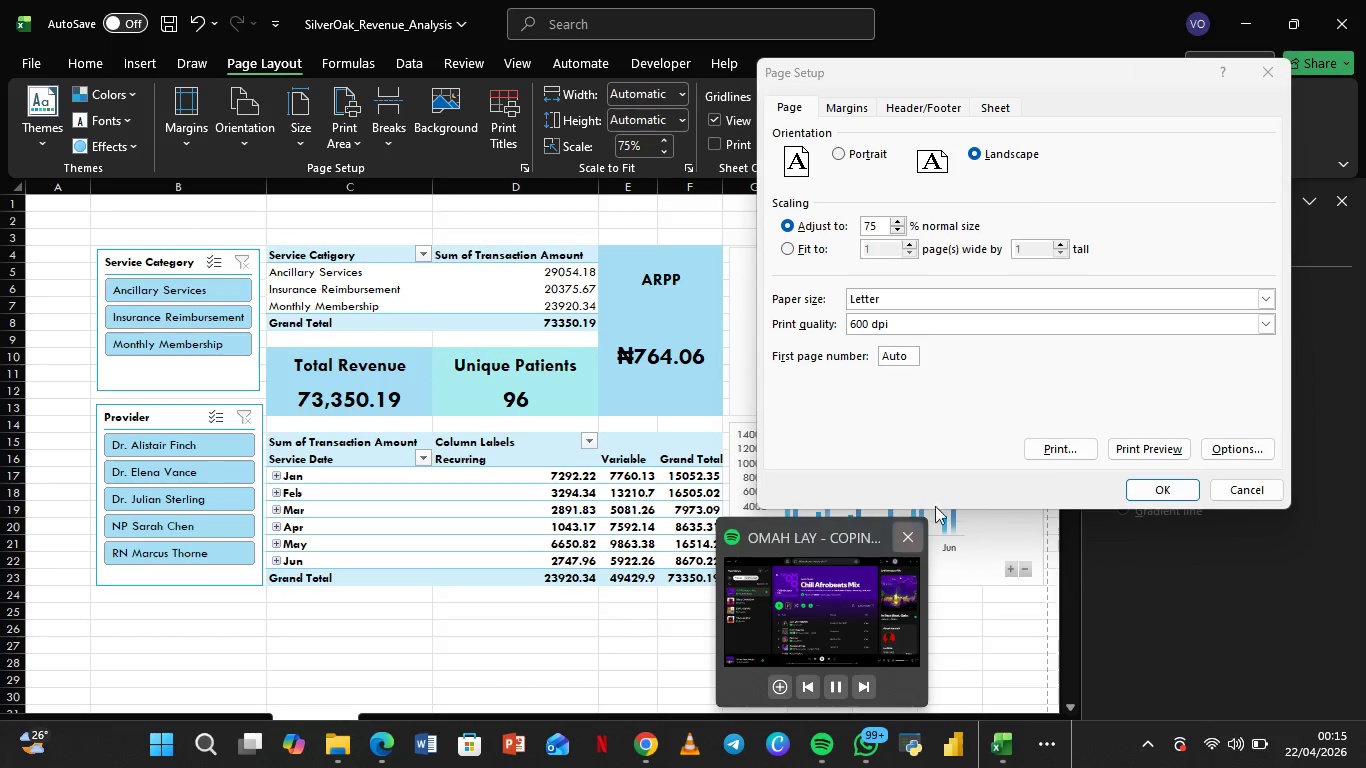 
double_click([803, 692])
 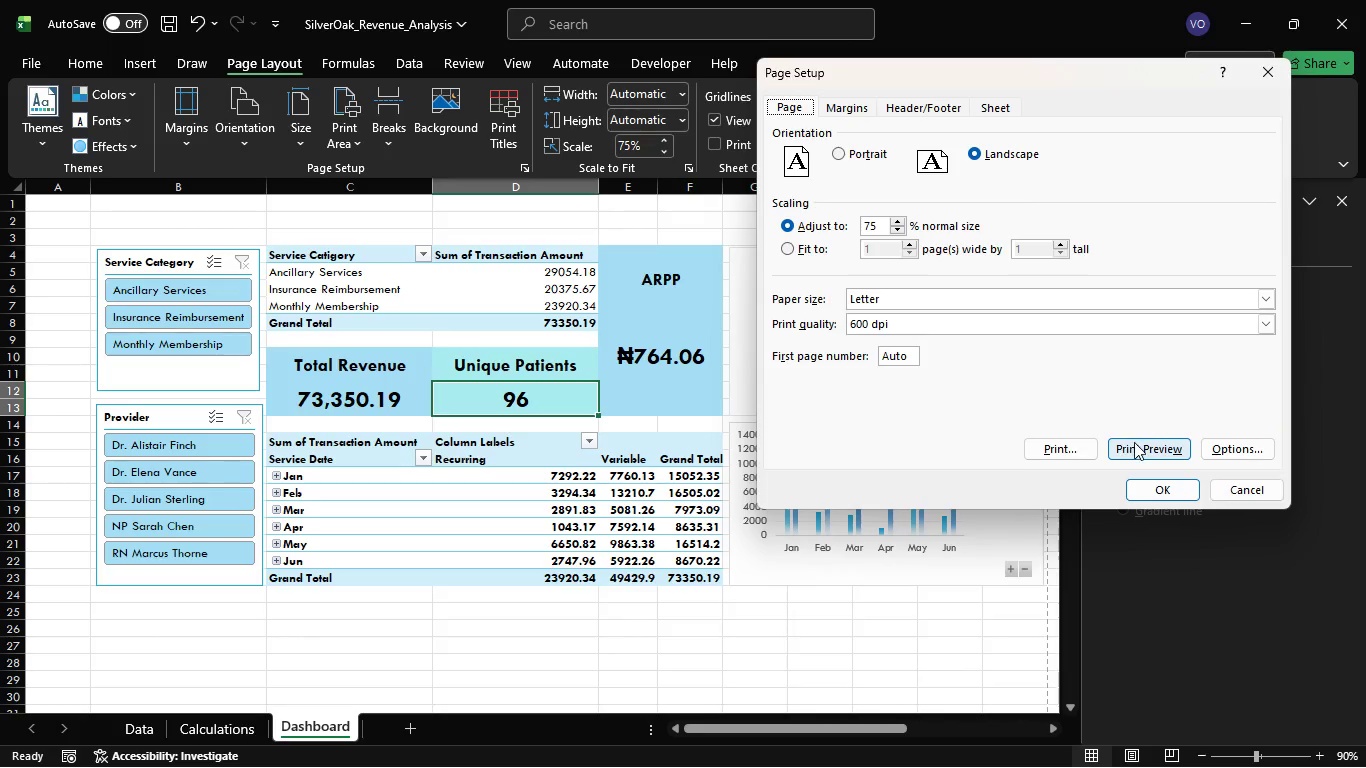 
left_click([1135, 446])
 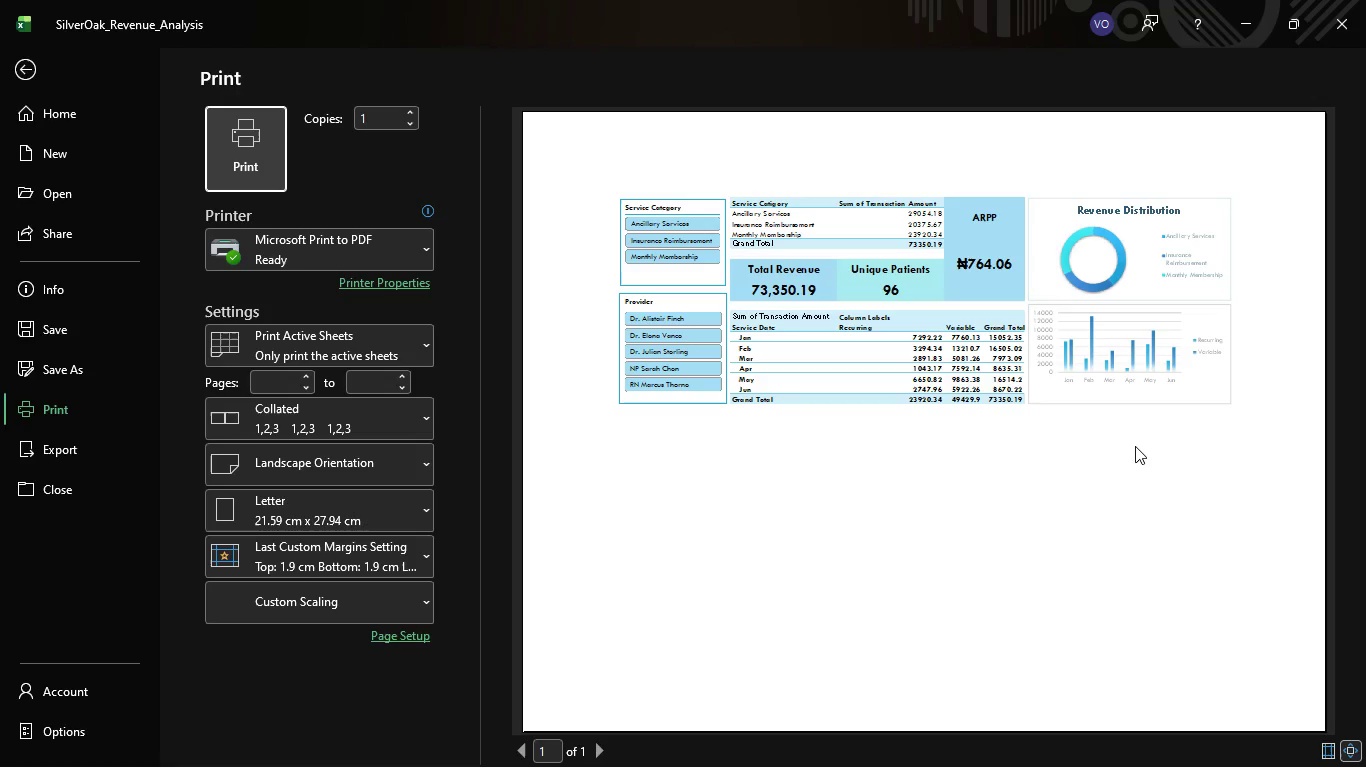 
wait(8.95)
 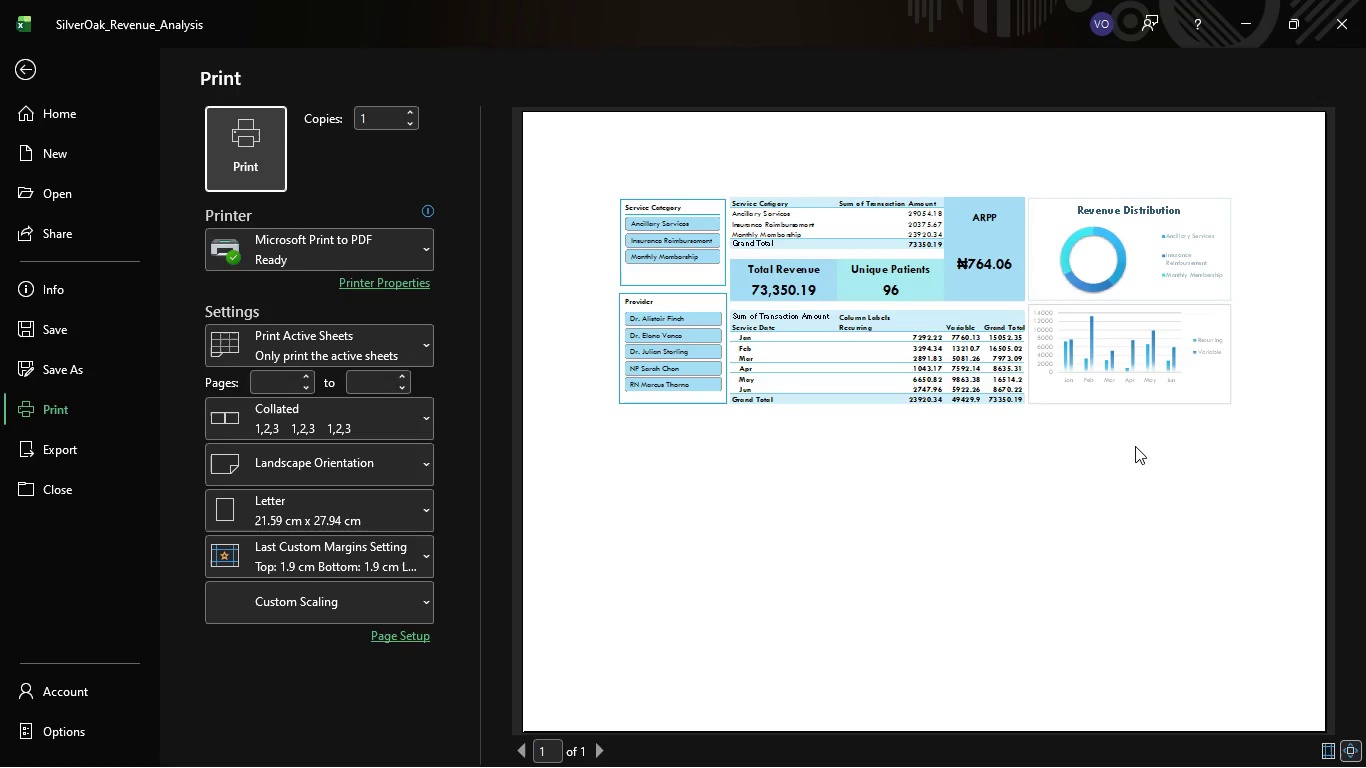 
left_click([865, 695])
 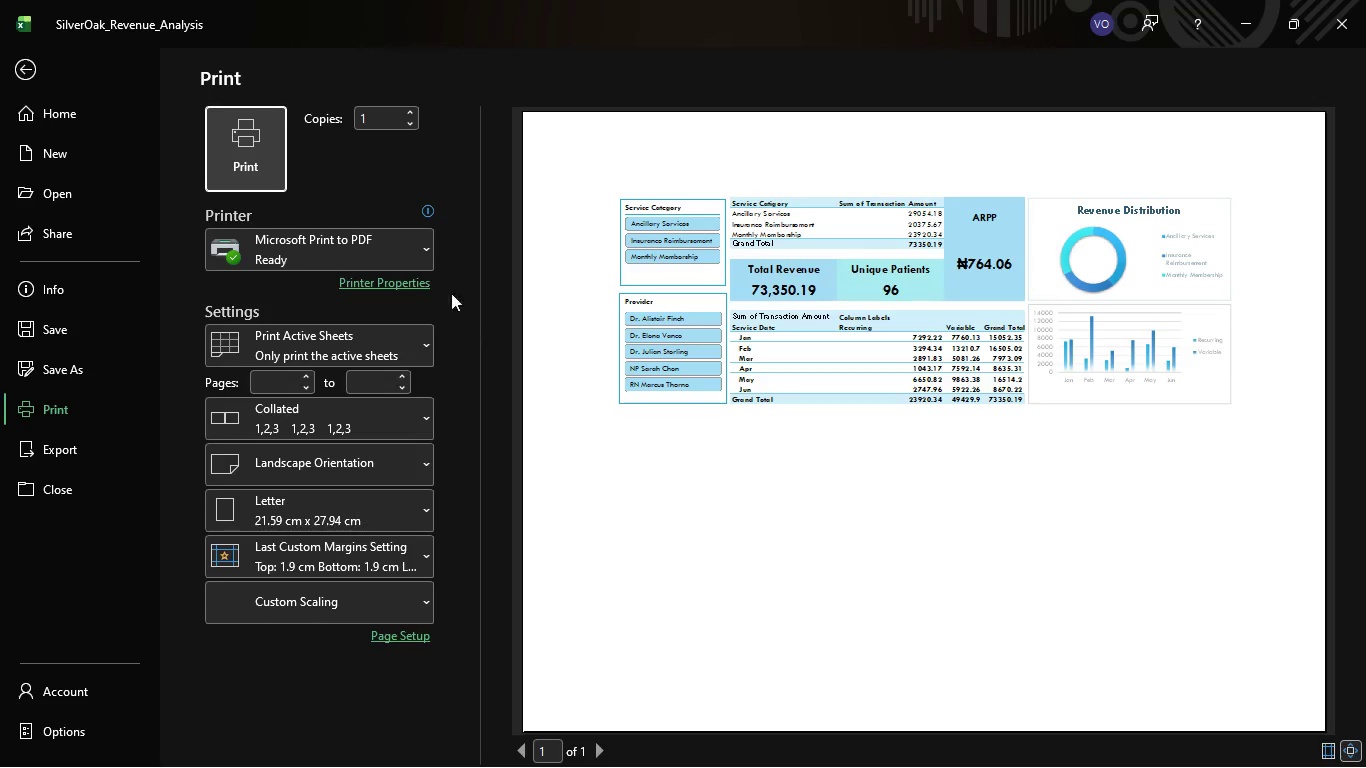 
left_click([28, 70])
 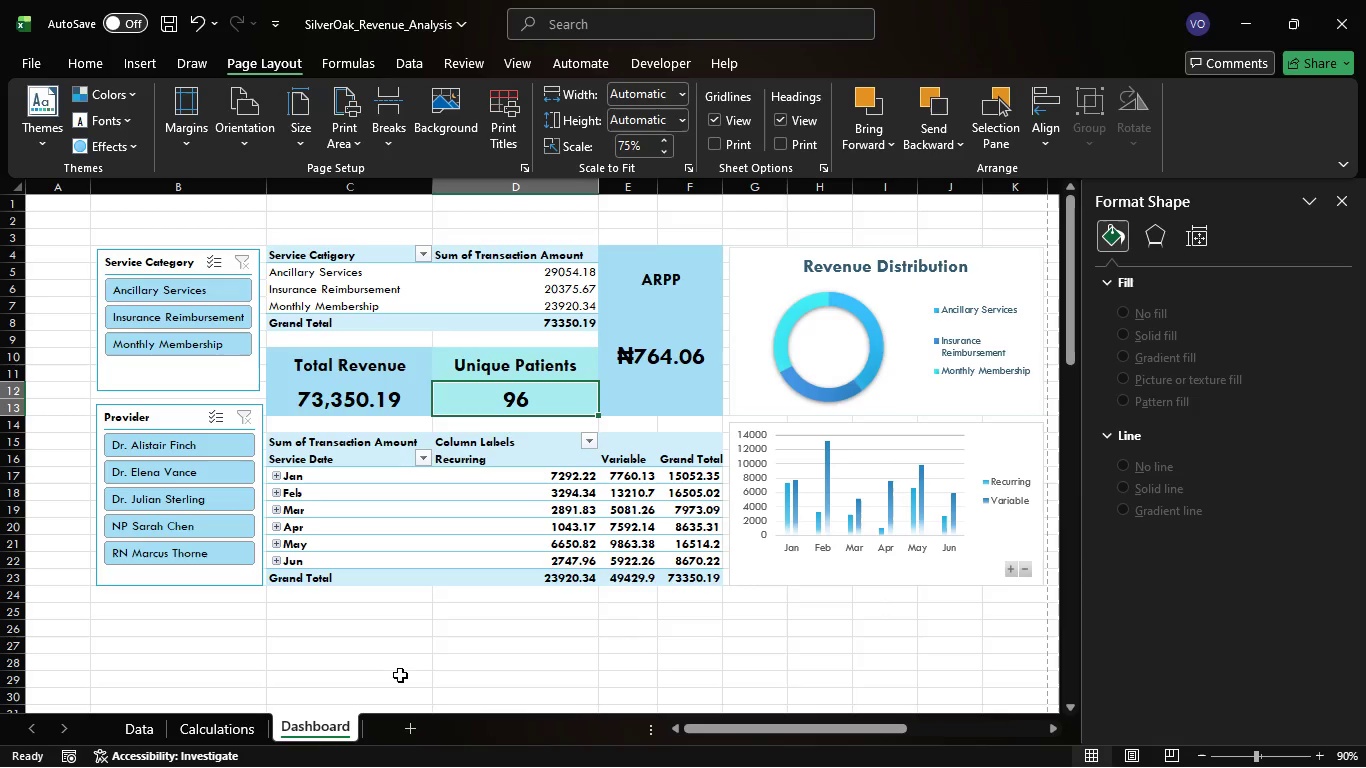 
wait(21.14)
 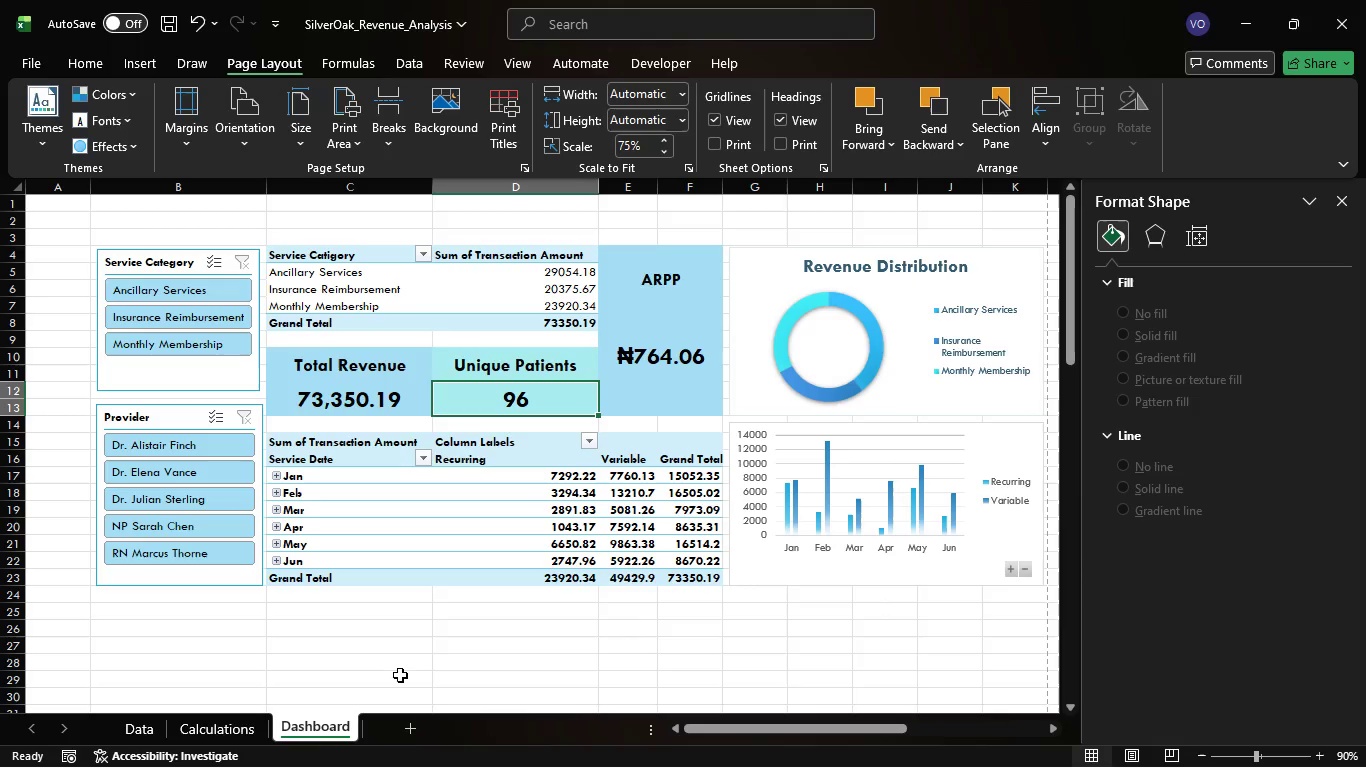 
left_click_drag(start_coordinate=[147, 217], to_coordinate=[999, 233])
 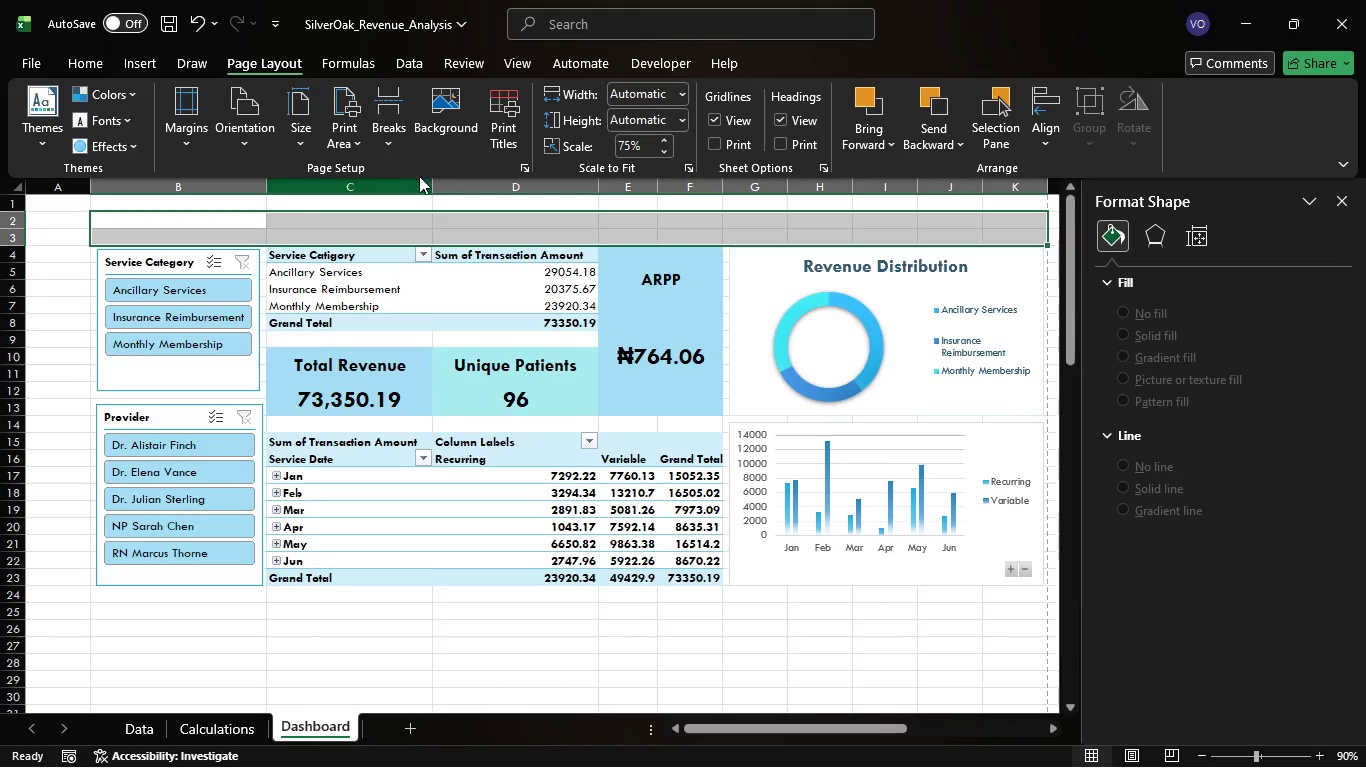 
wait(7.31)
 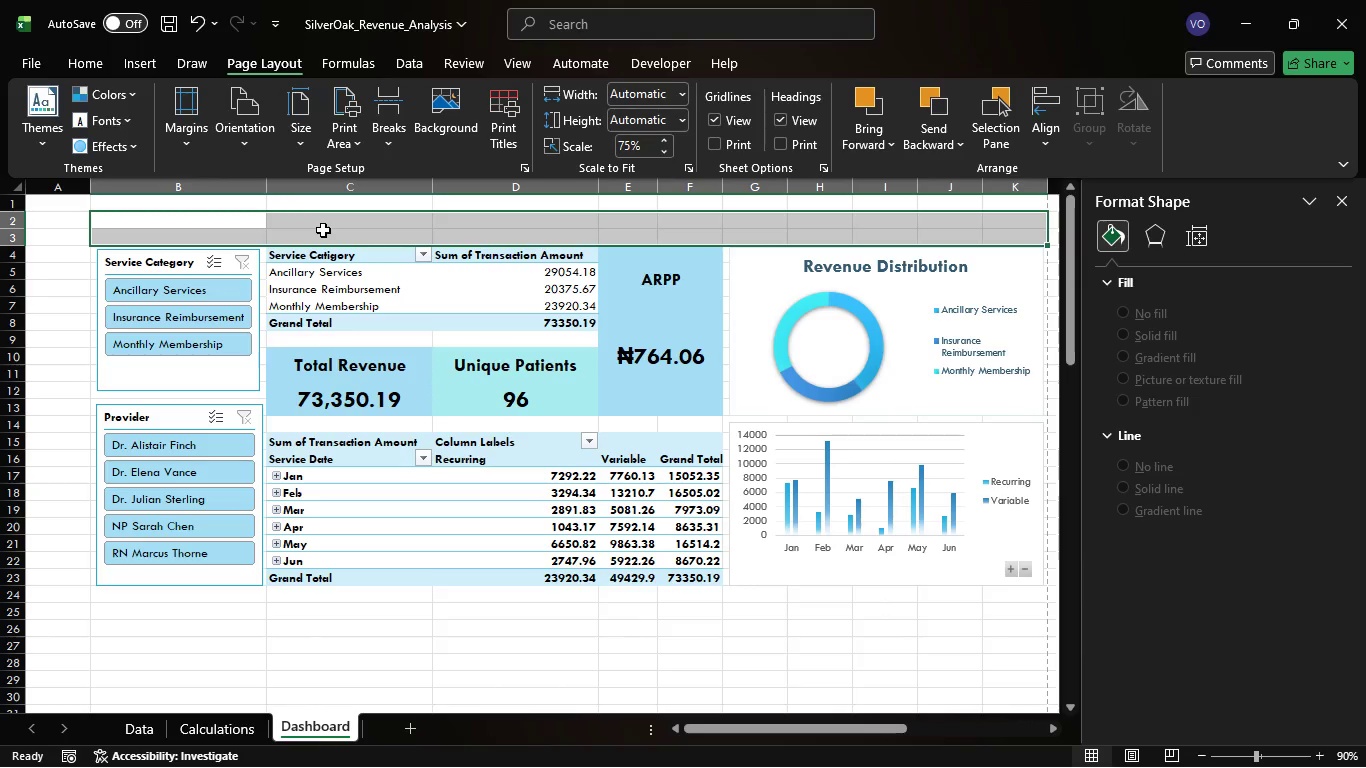 
left_click([101, 65])
 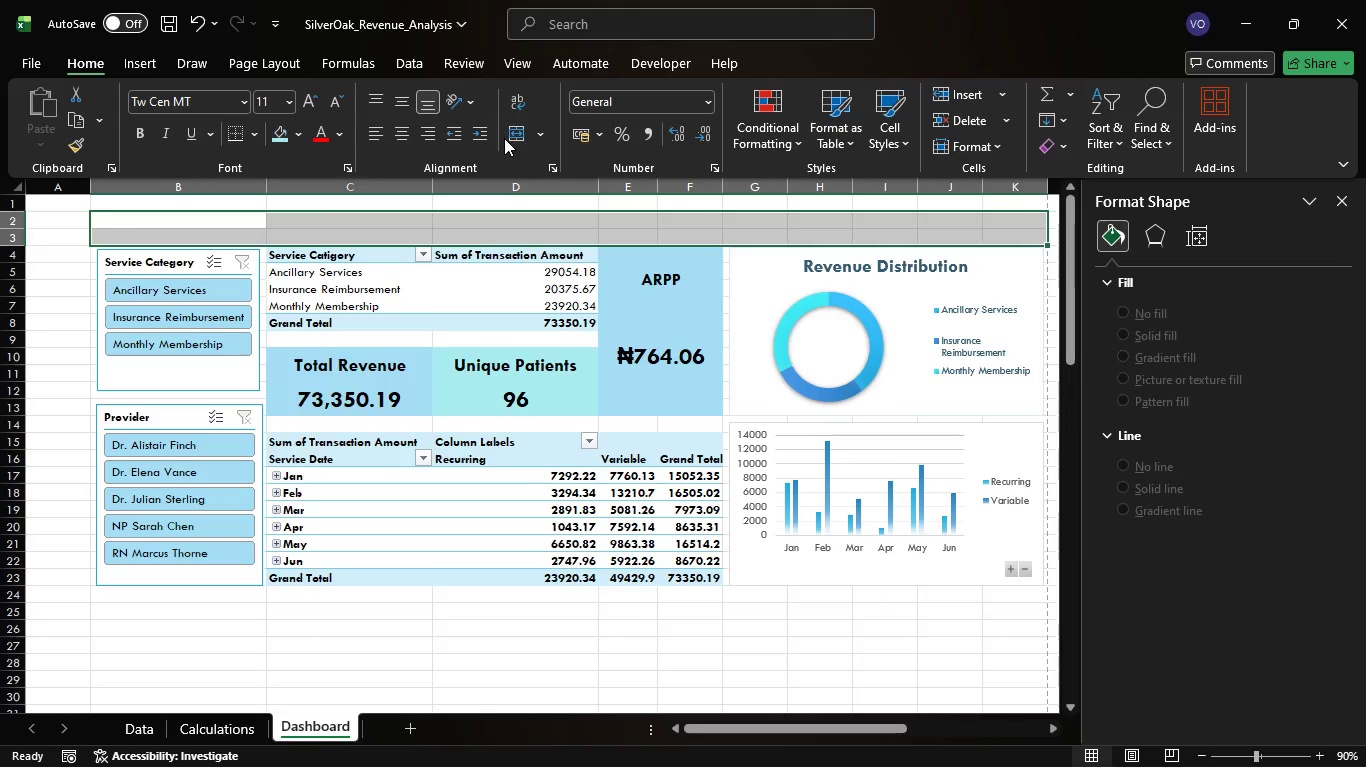 
left_click([507, 136])
 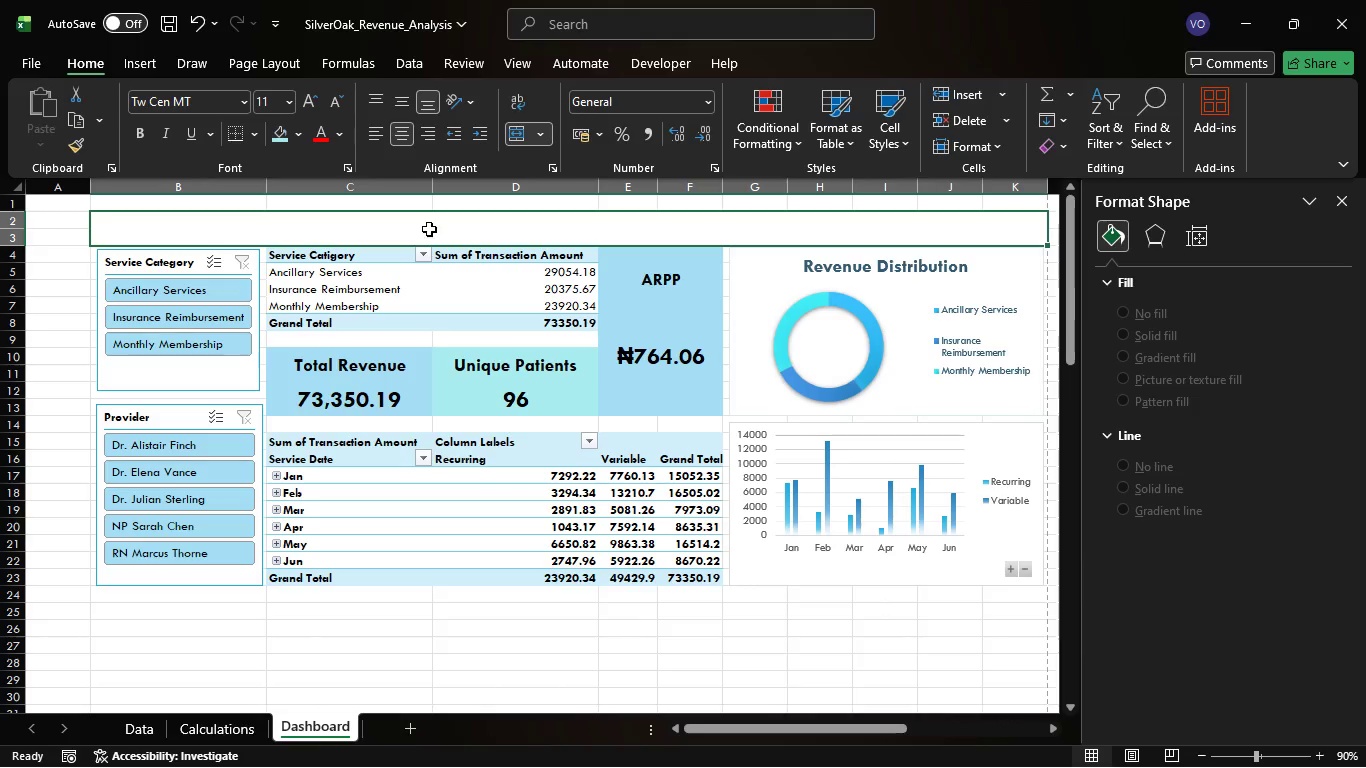 
wait(8.88)
 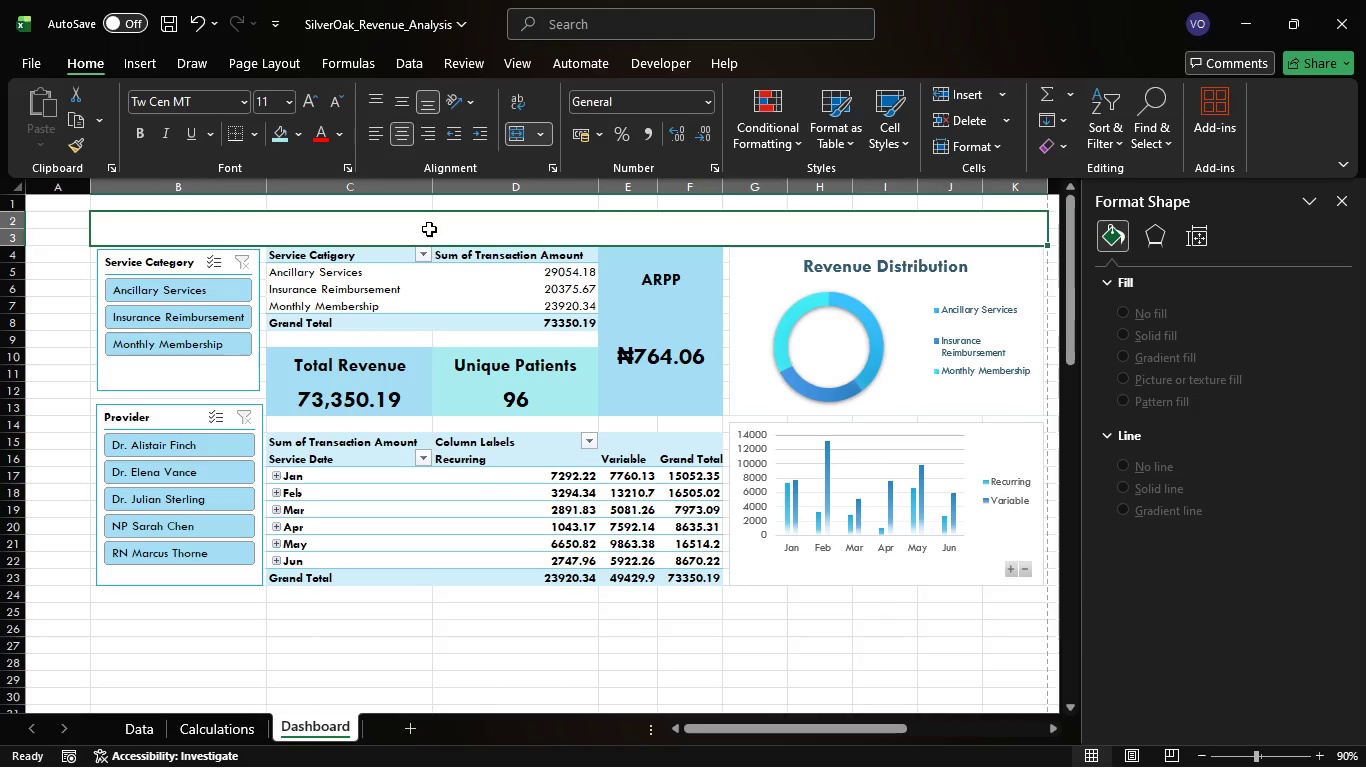 
type(Silver )
key(Backspace)
type(Oak)
 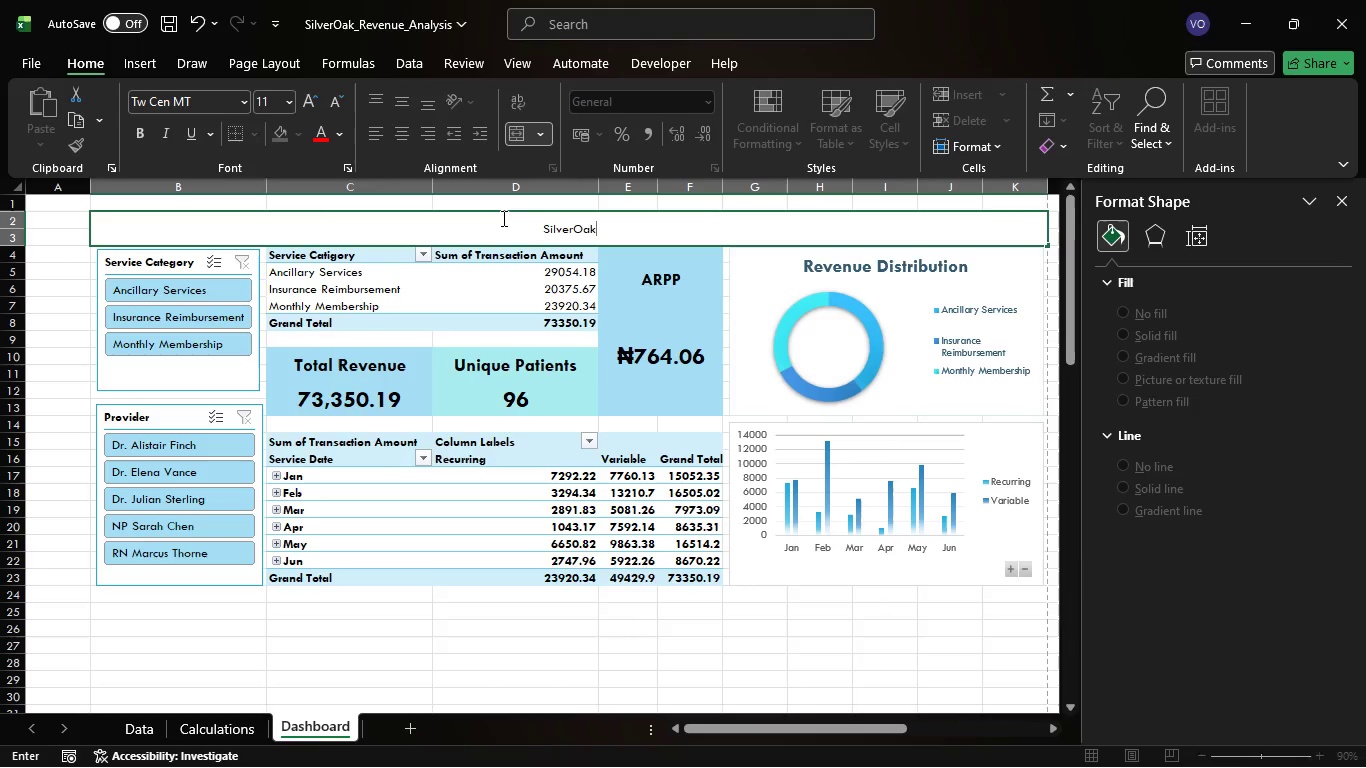 
type( Revenue Anal)
 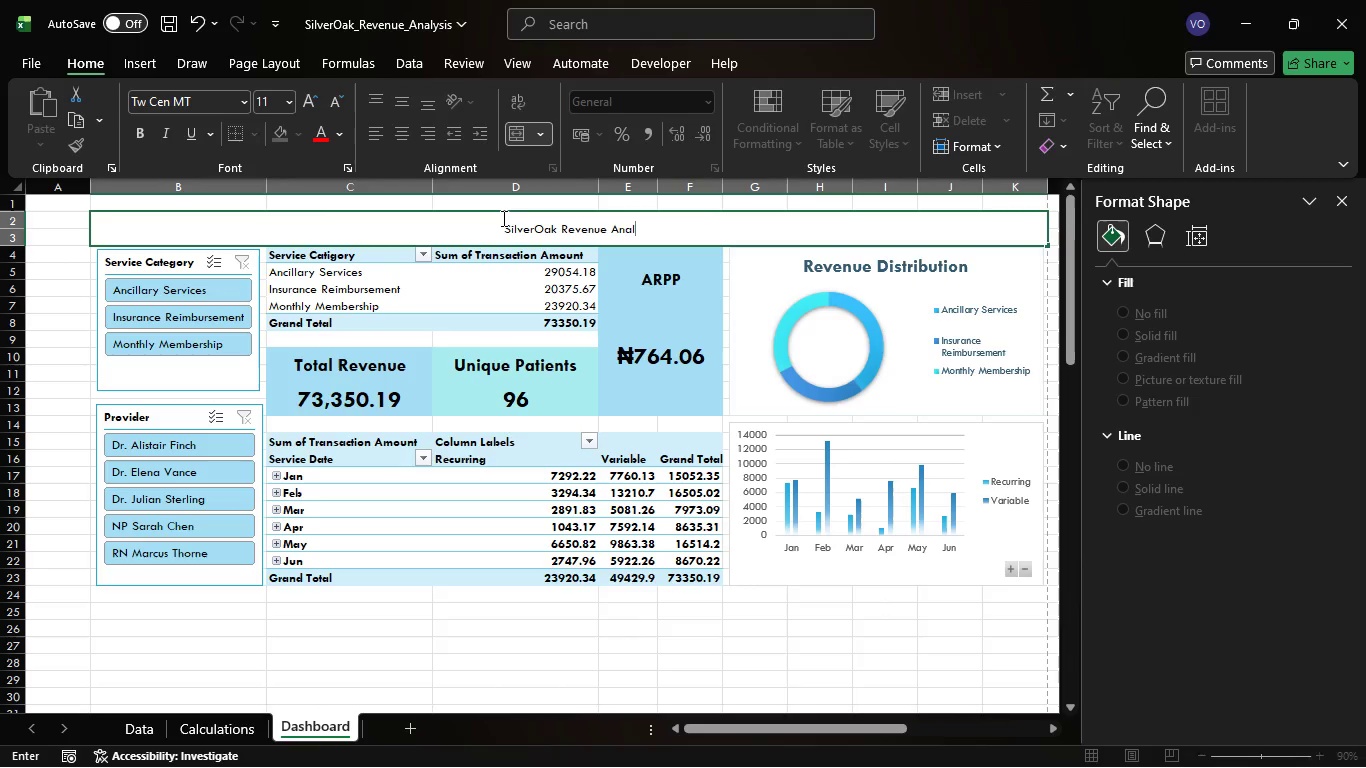 
type(ysis )
 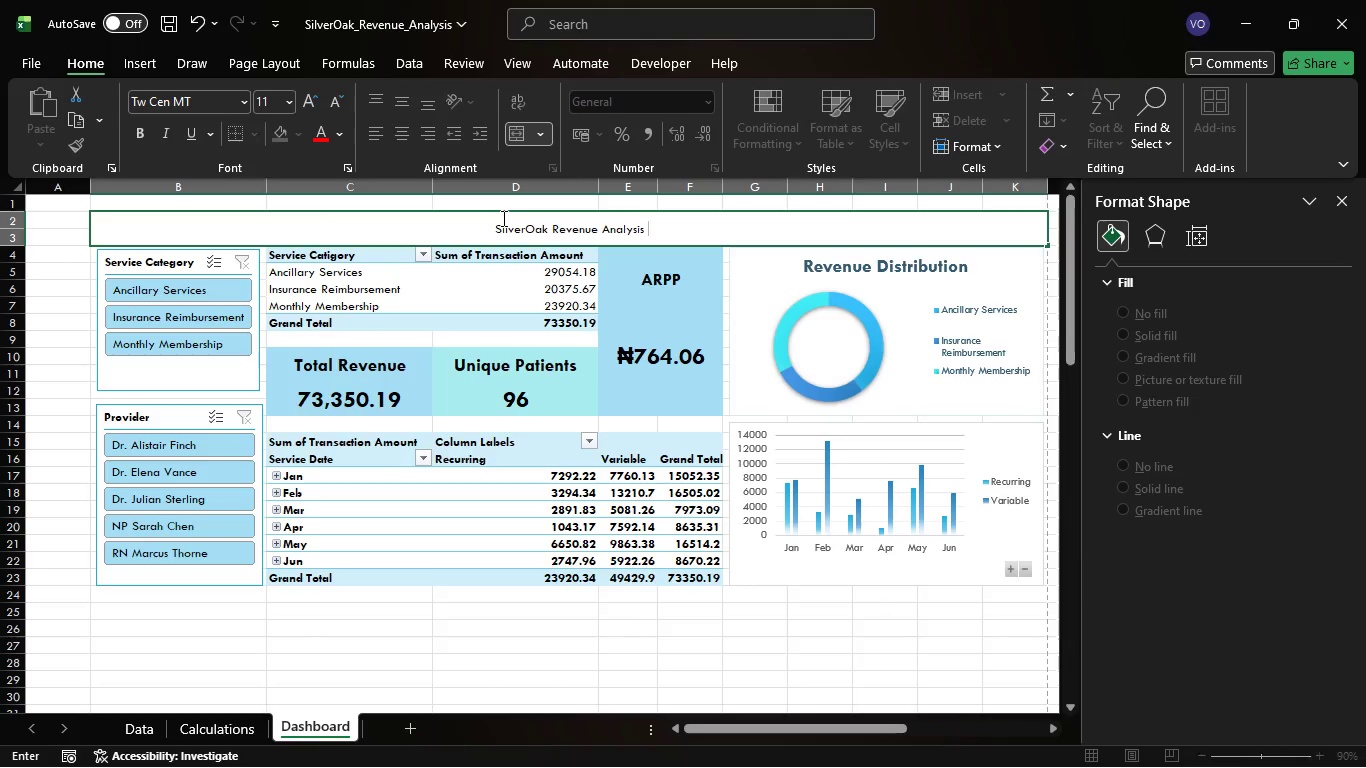 
key(Backspace)
key(Backspace)
key(Backspace)
key(Backspace)
key(Backspace)
key(Backspace)
key(Backspace)
key(Backspace)
key(Backspace)
type(Dashboard)
 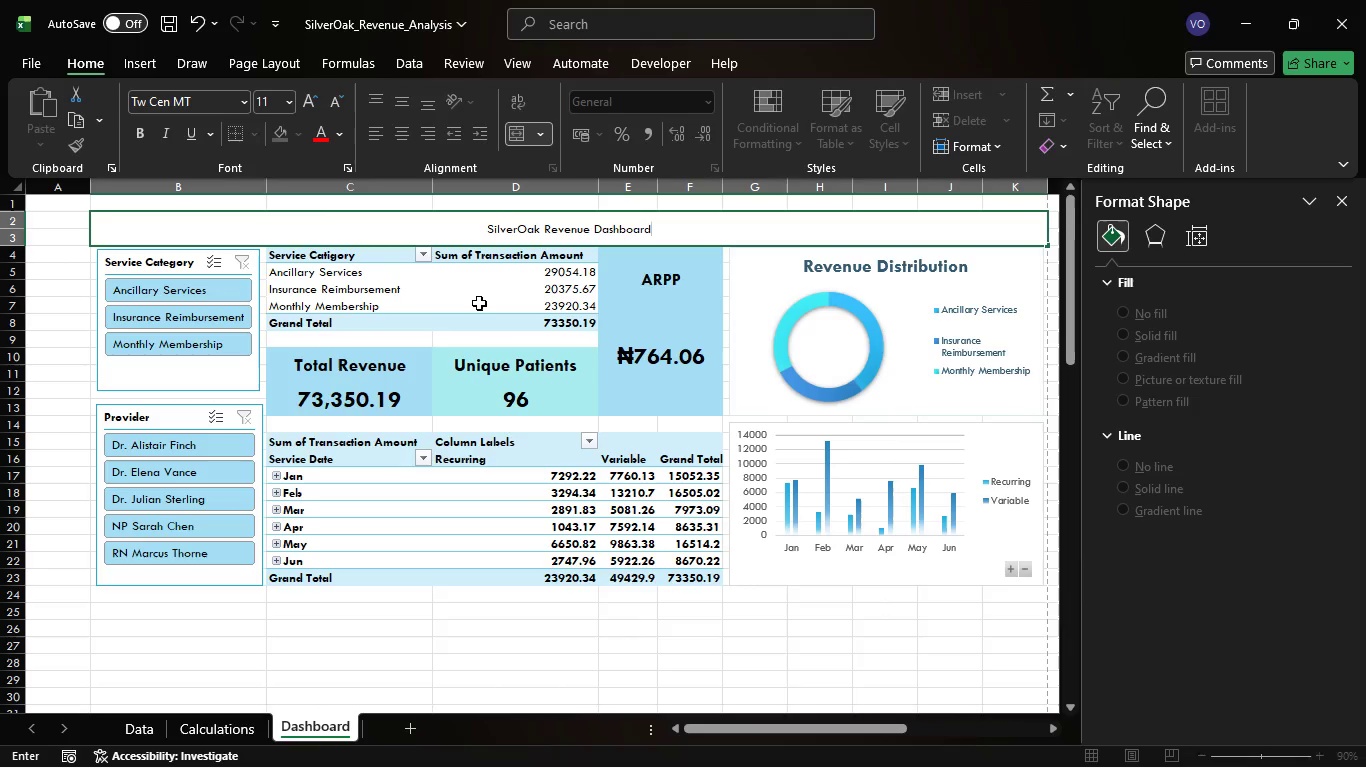 
left_click([475, 303])
 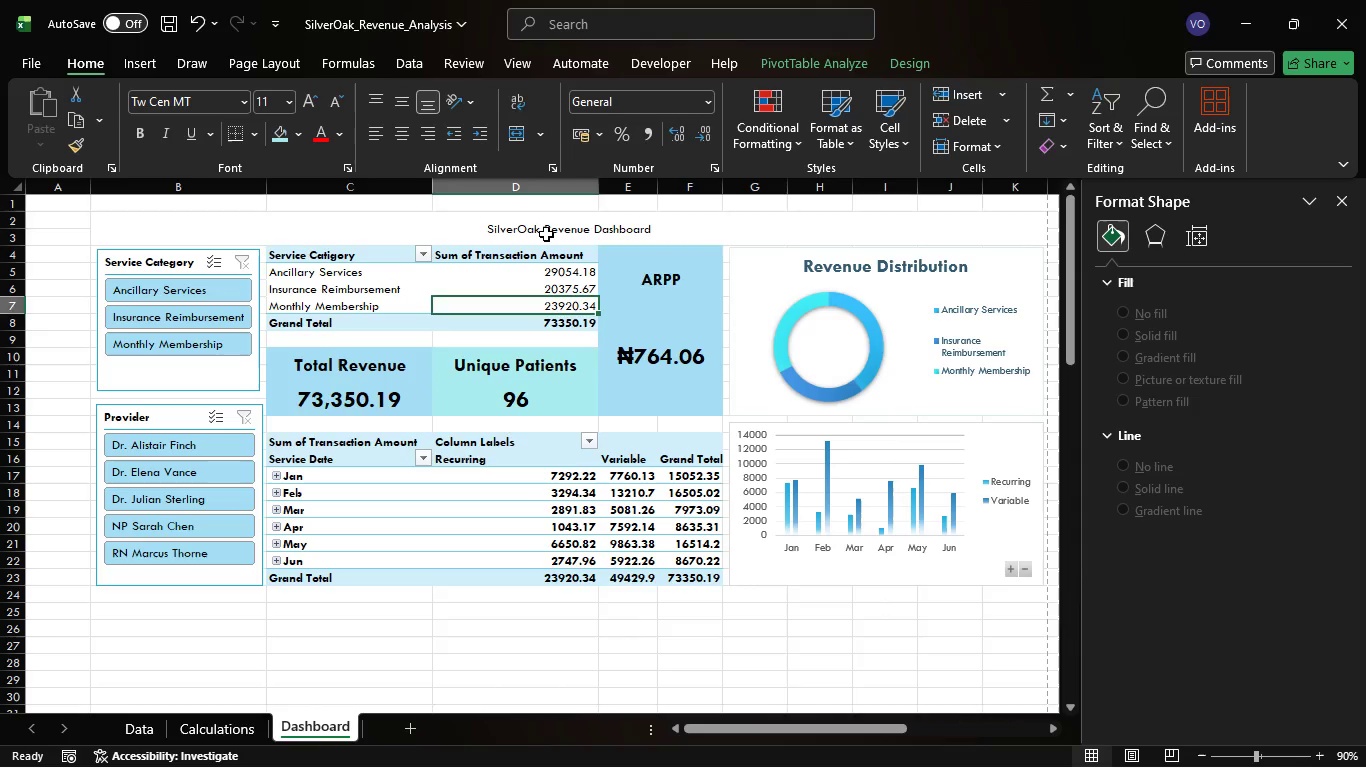 
left_click([546, 234])
 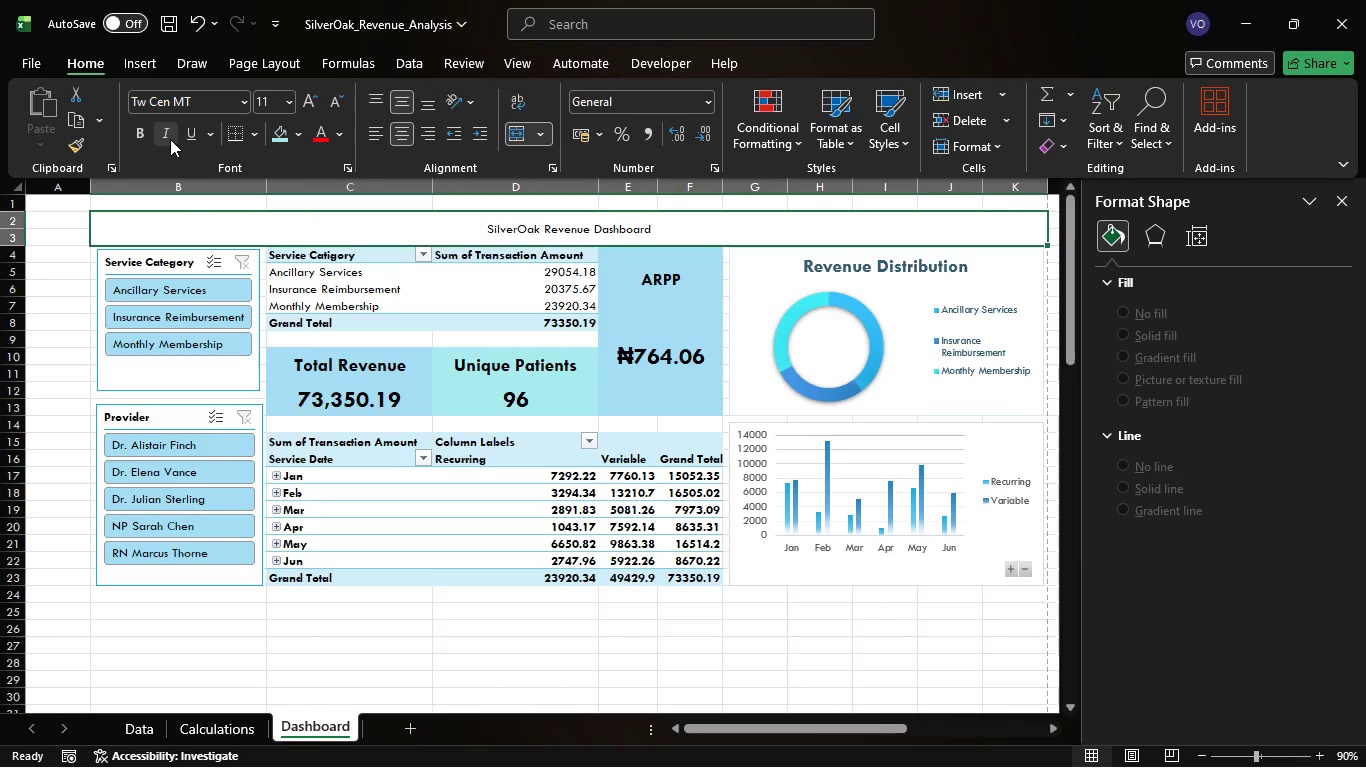 
left_click([140, 139])
 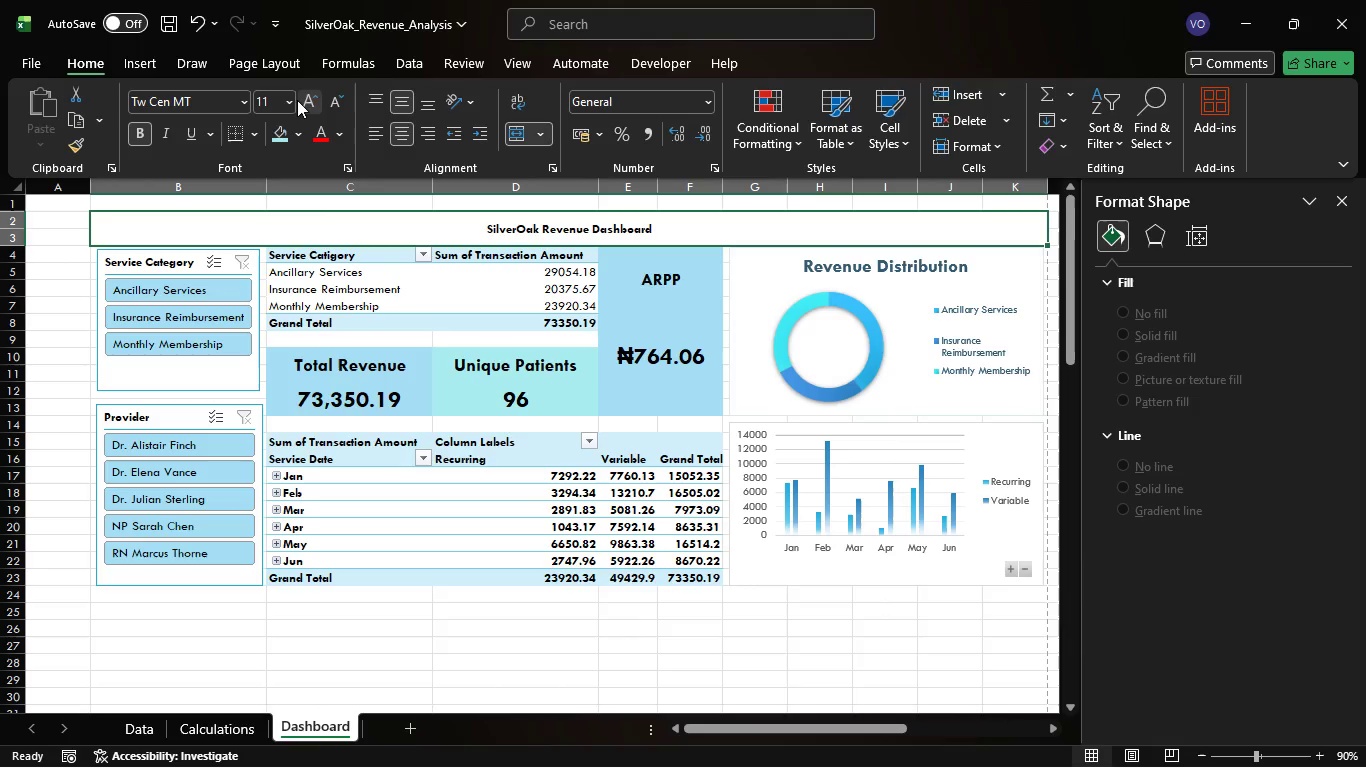 
left_click([291, 98])
 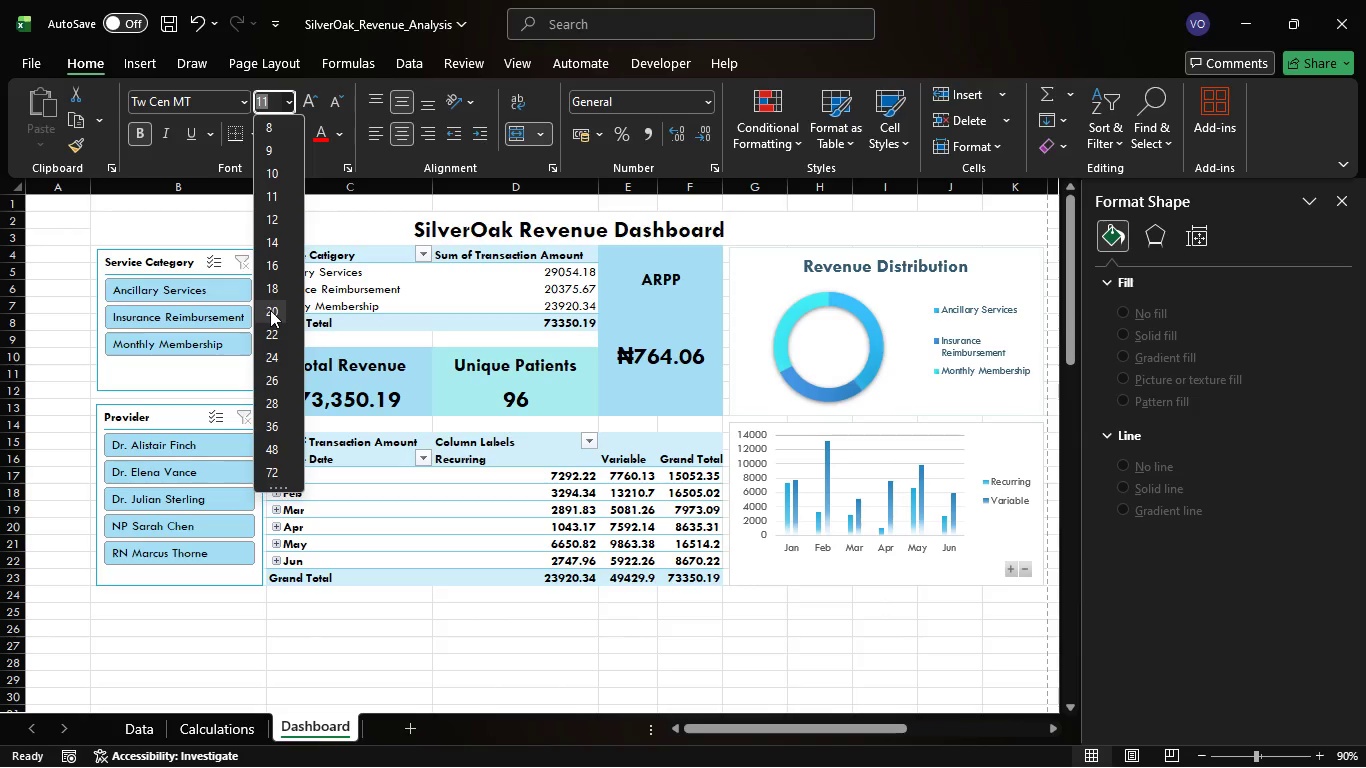 
wait(5.28)
 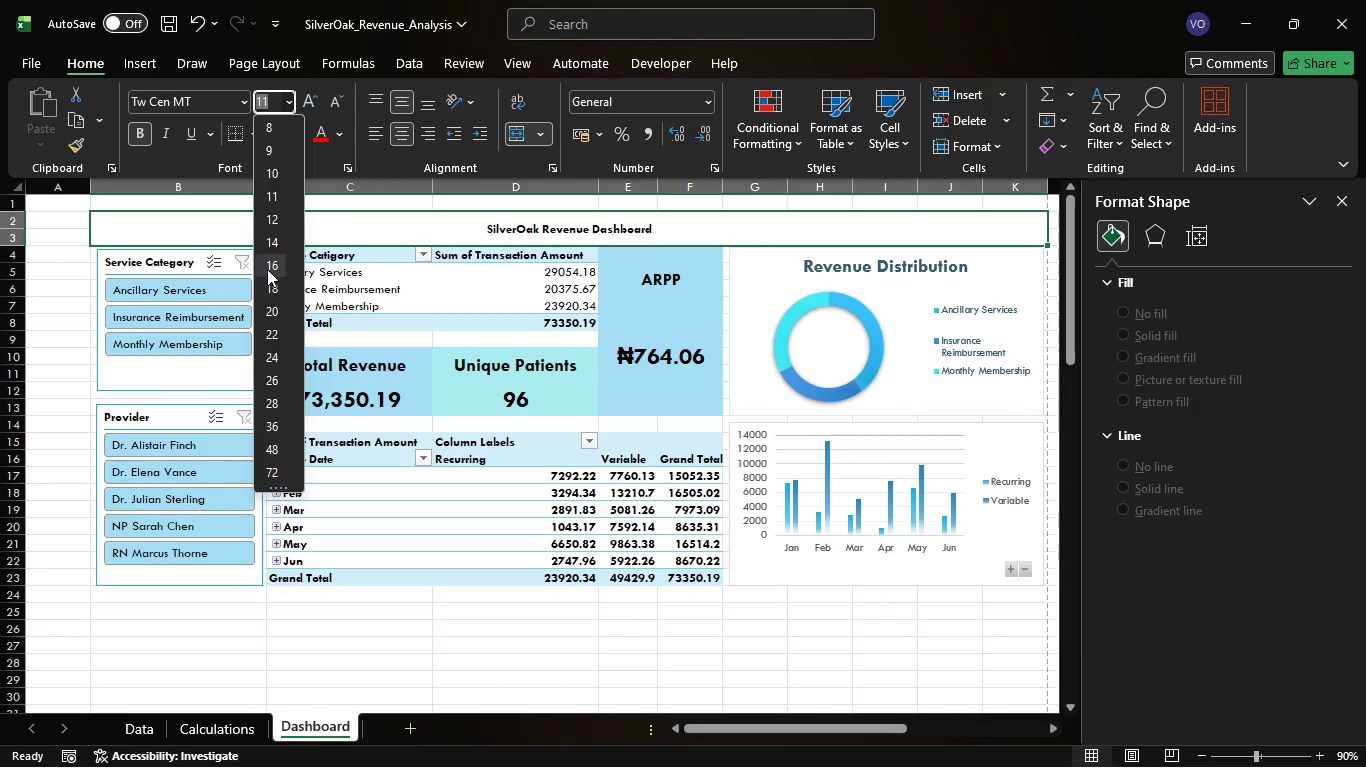 
left_click([270, 310])
 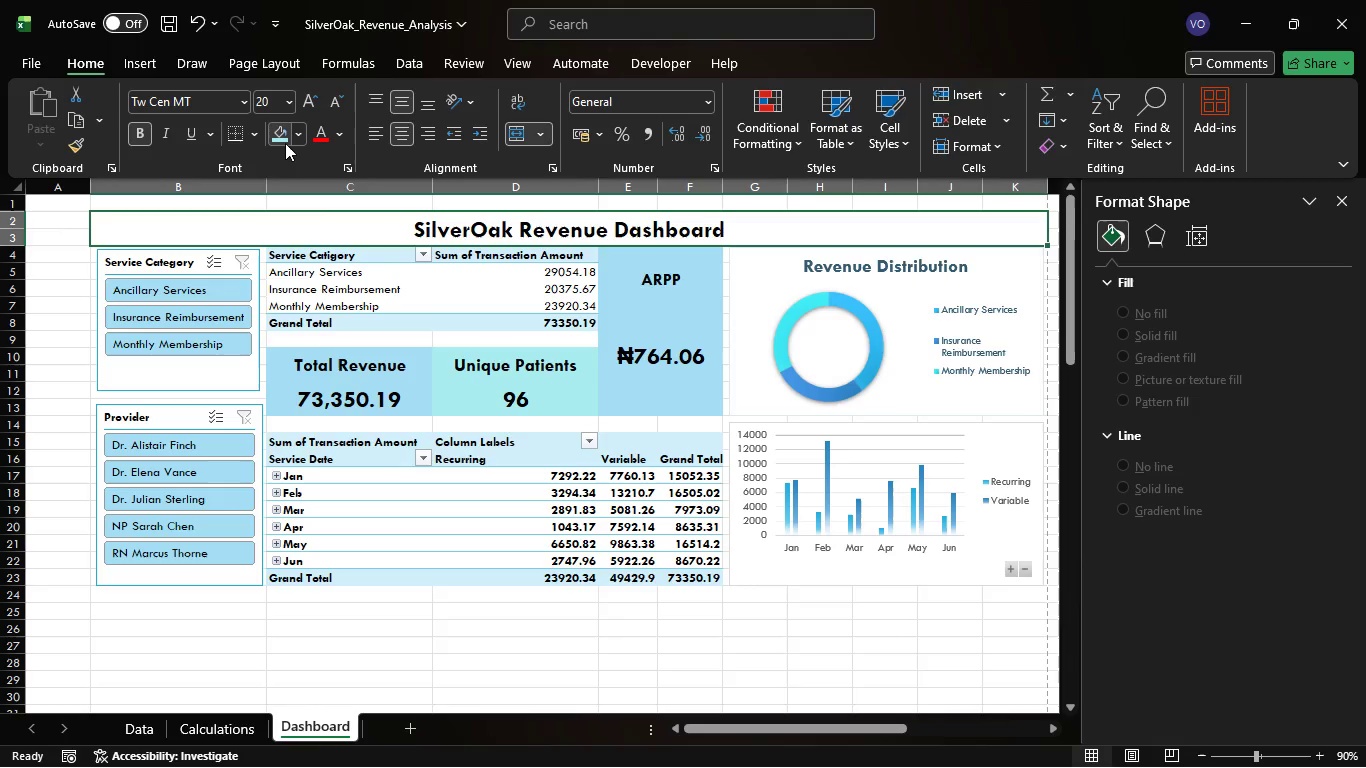 
left_click([285, 143])
 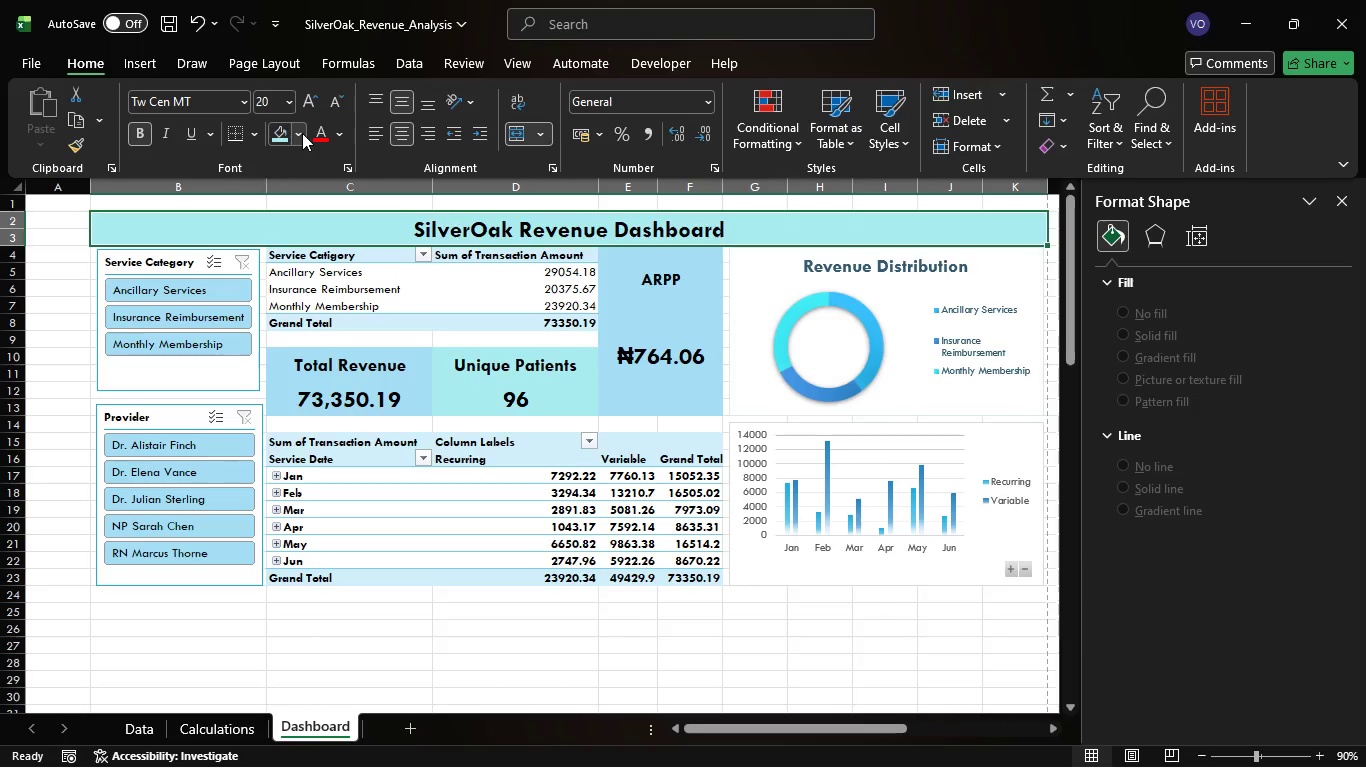 
left_click([302, 133])
 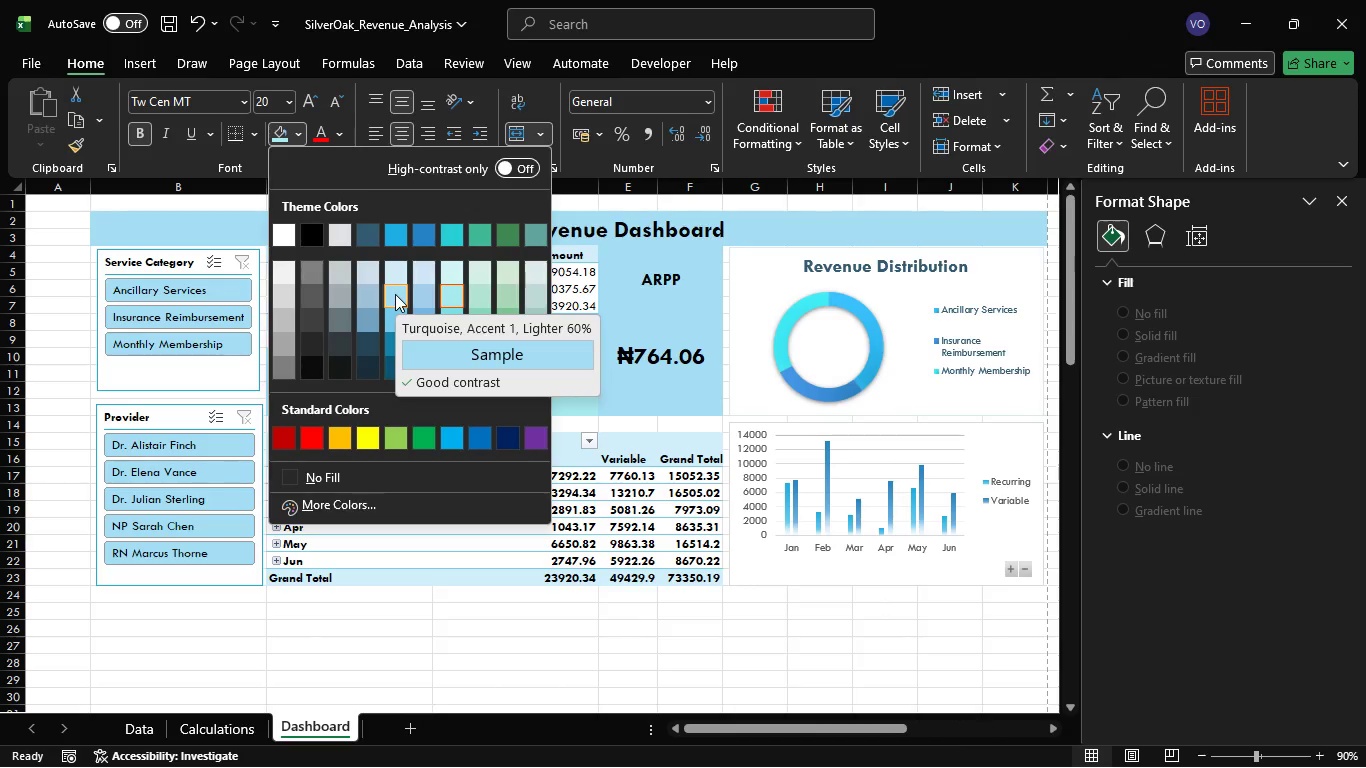 
left_click([395, 294])
 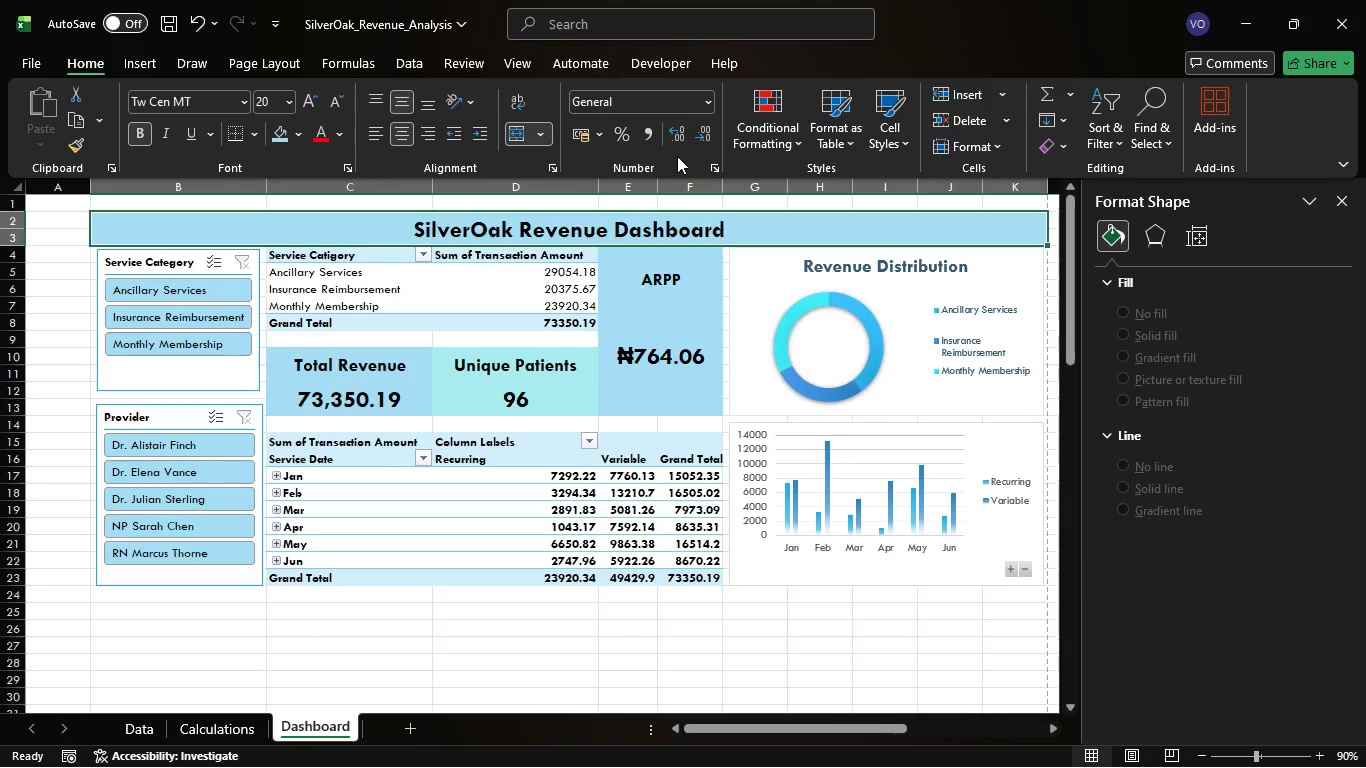 
wait(5.42)
 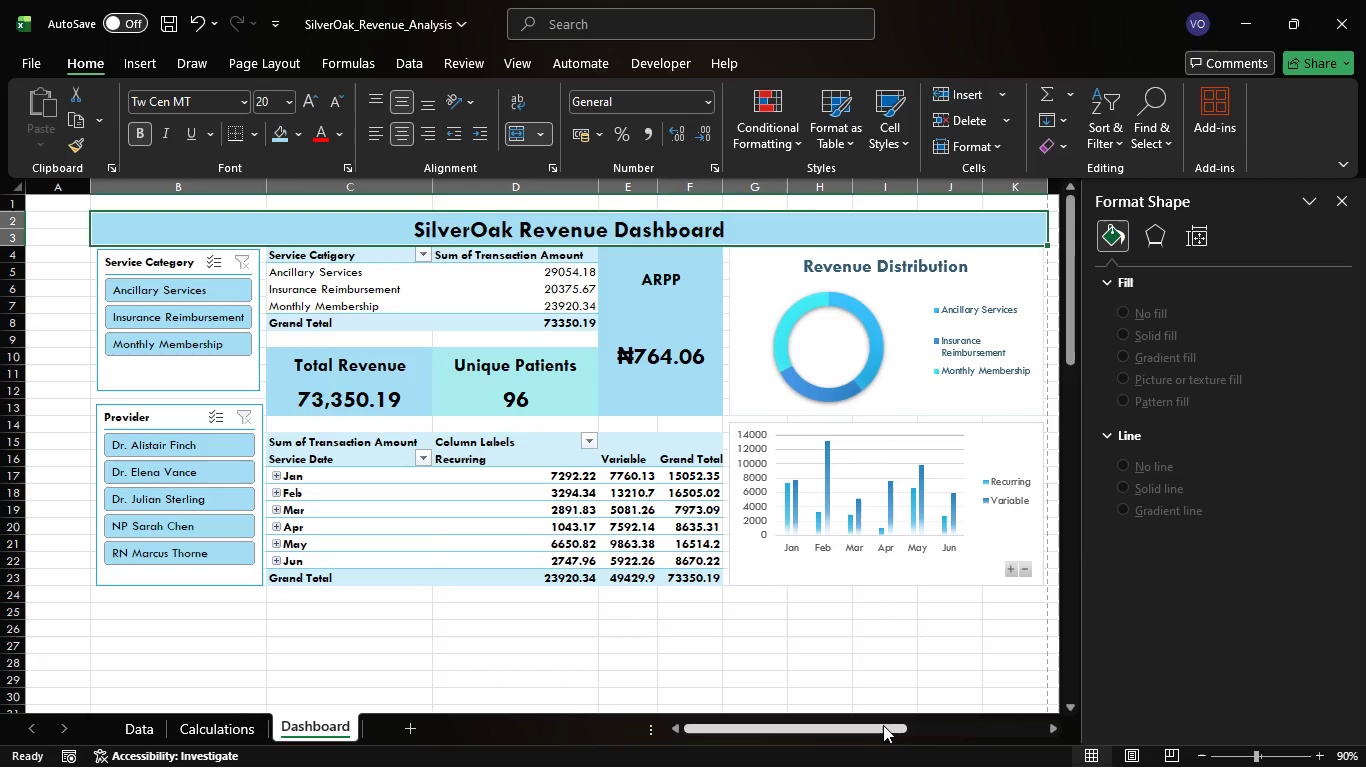 
left_click([282, 60])
 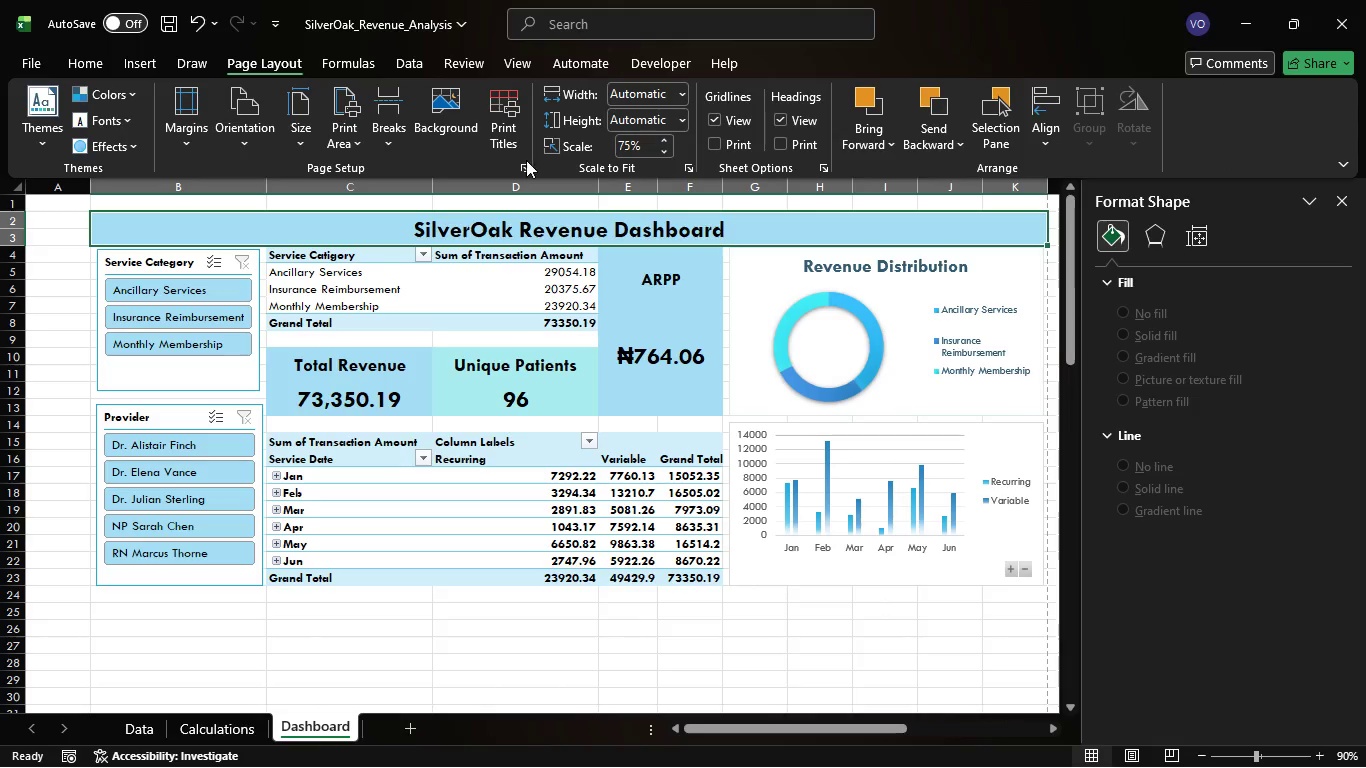 
left_click([525, 162])
 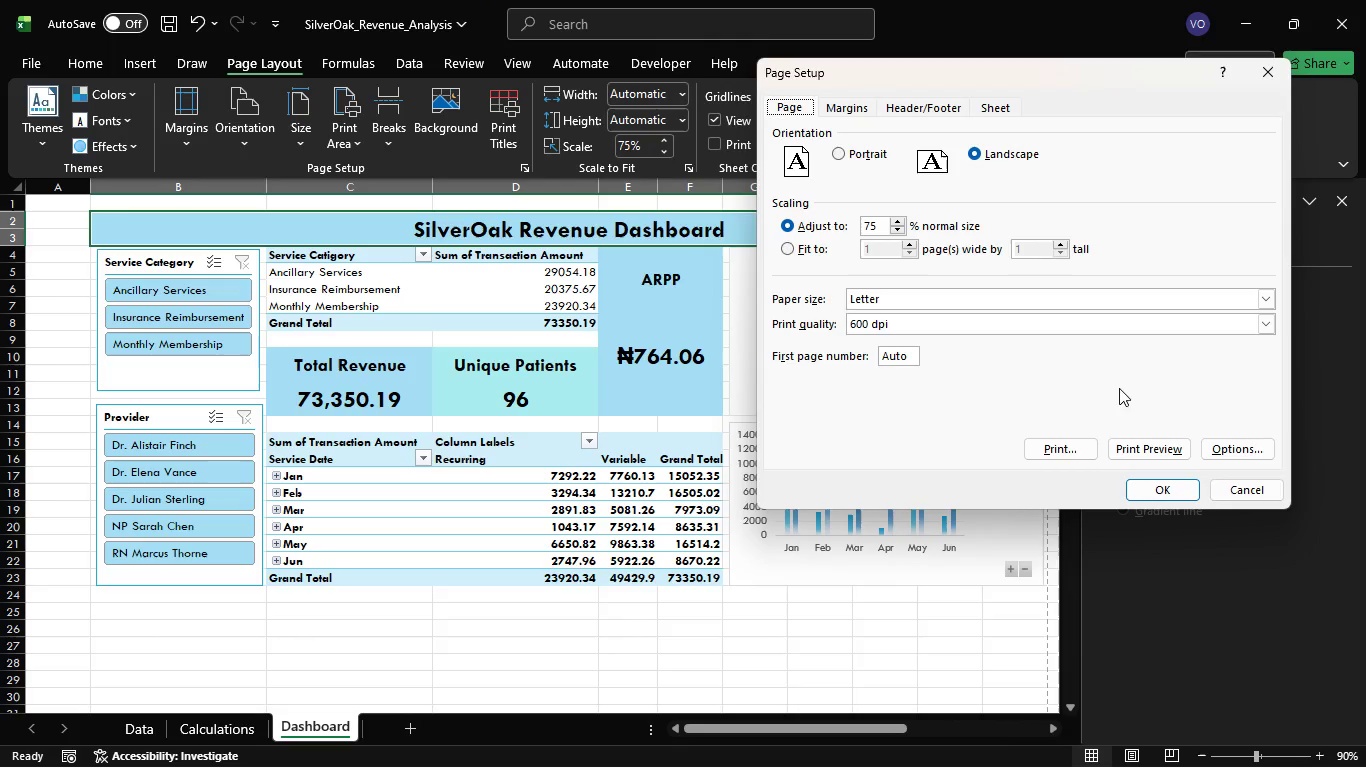 
left_click([1144, 448])
 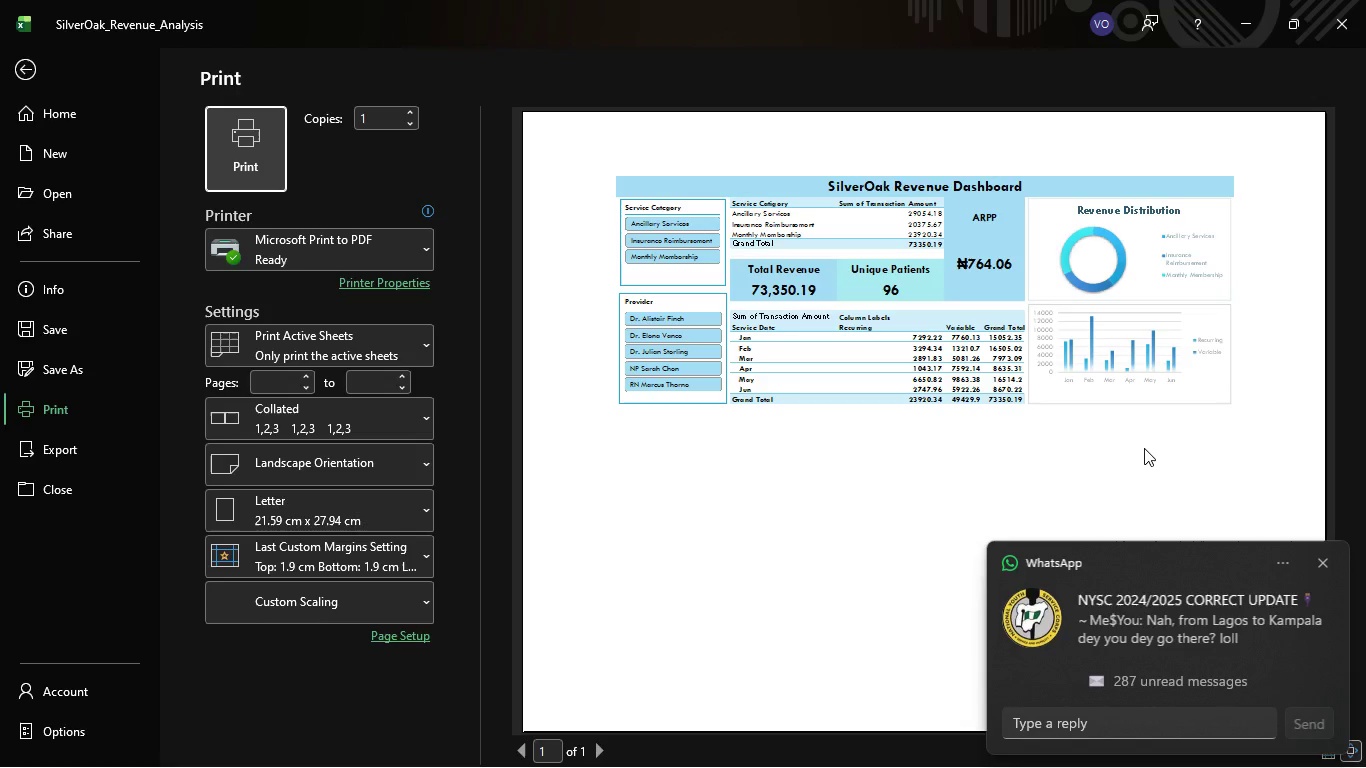 
wait(6.22)
 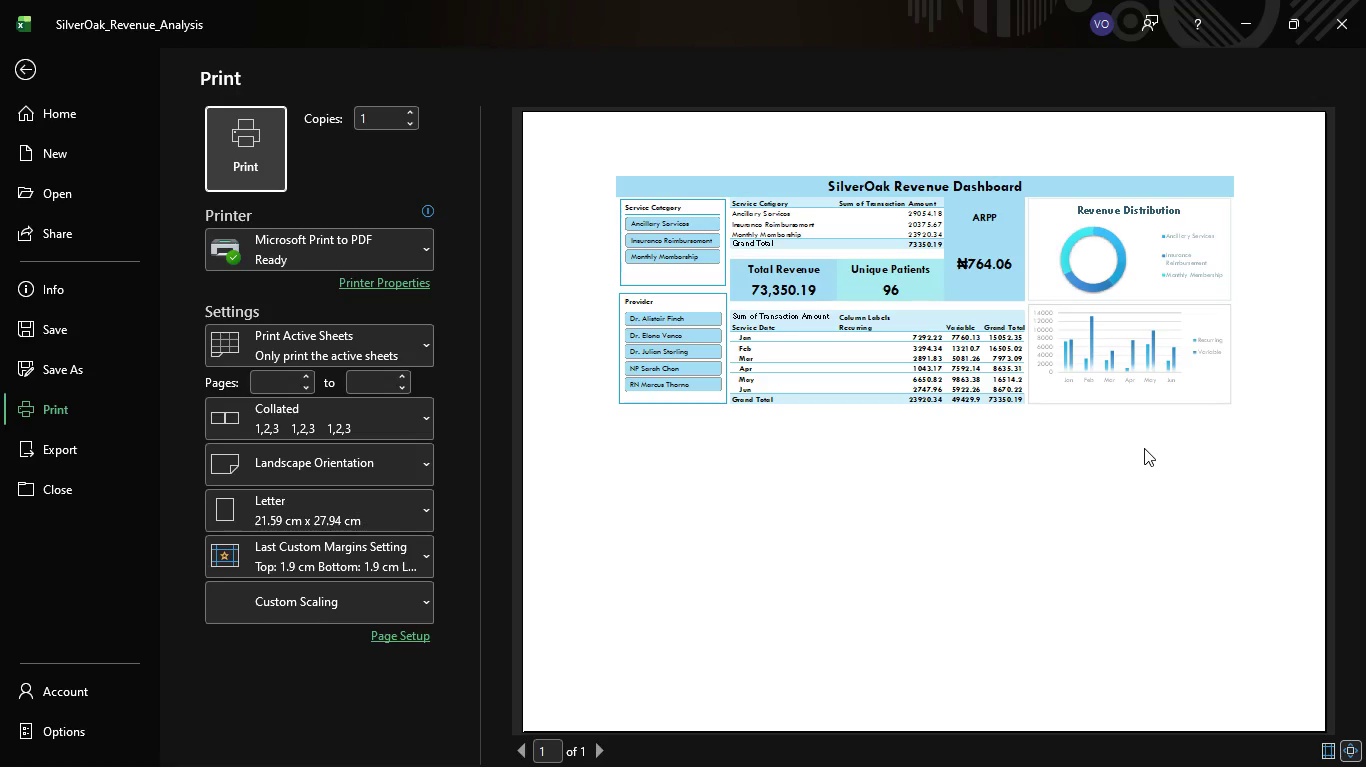 
left_click([1322, 562])
 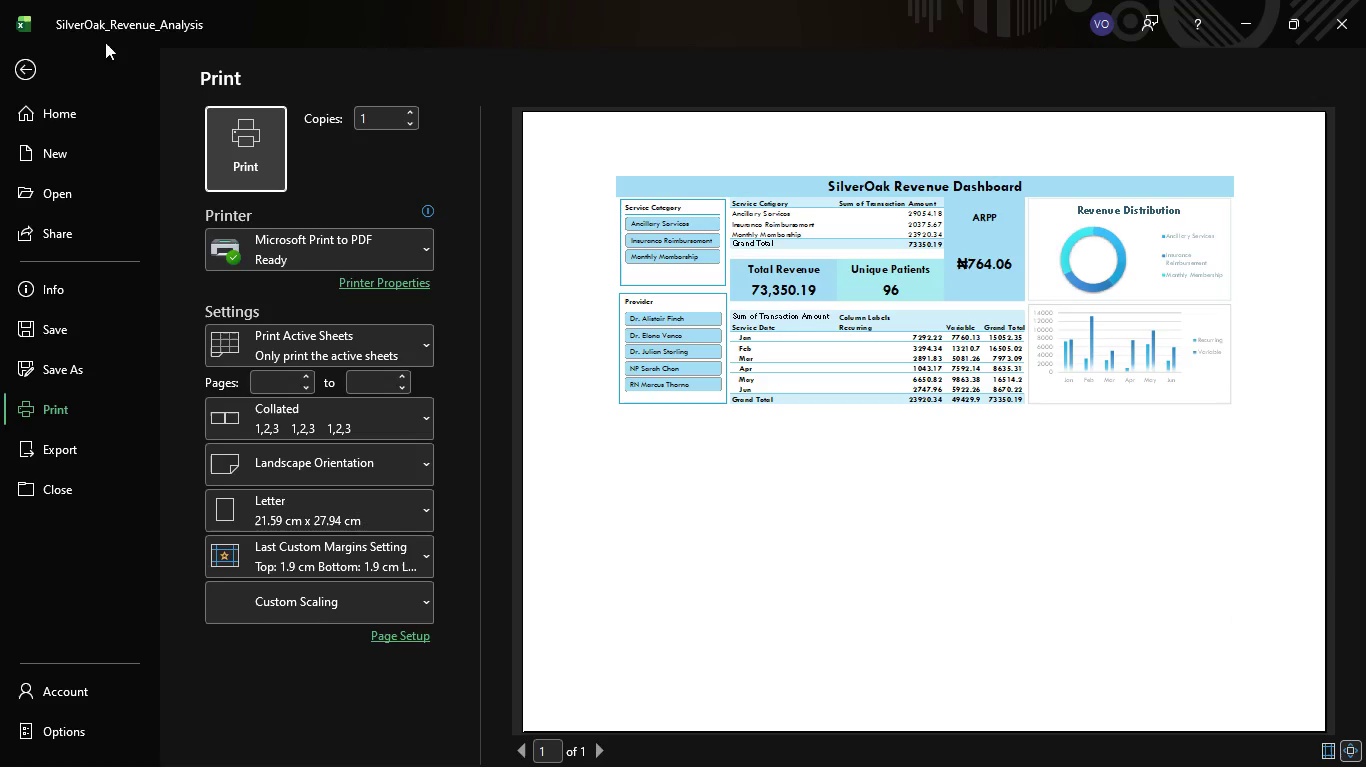 
left_click([18, 59])
 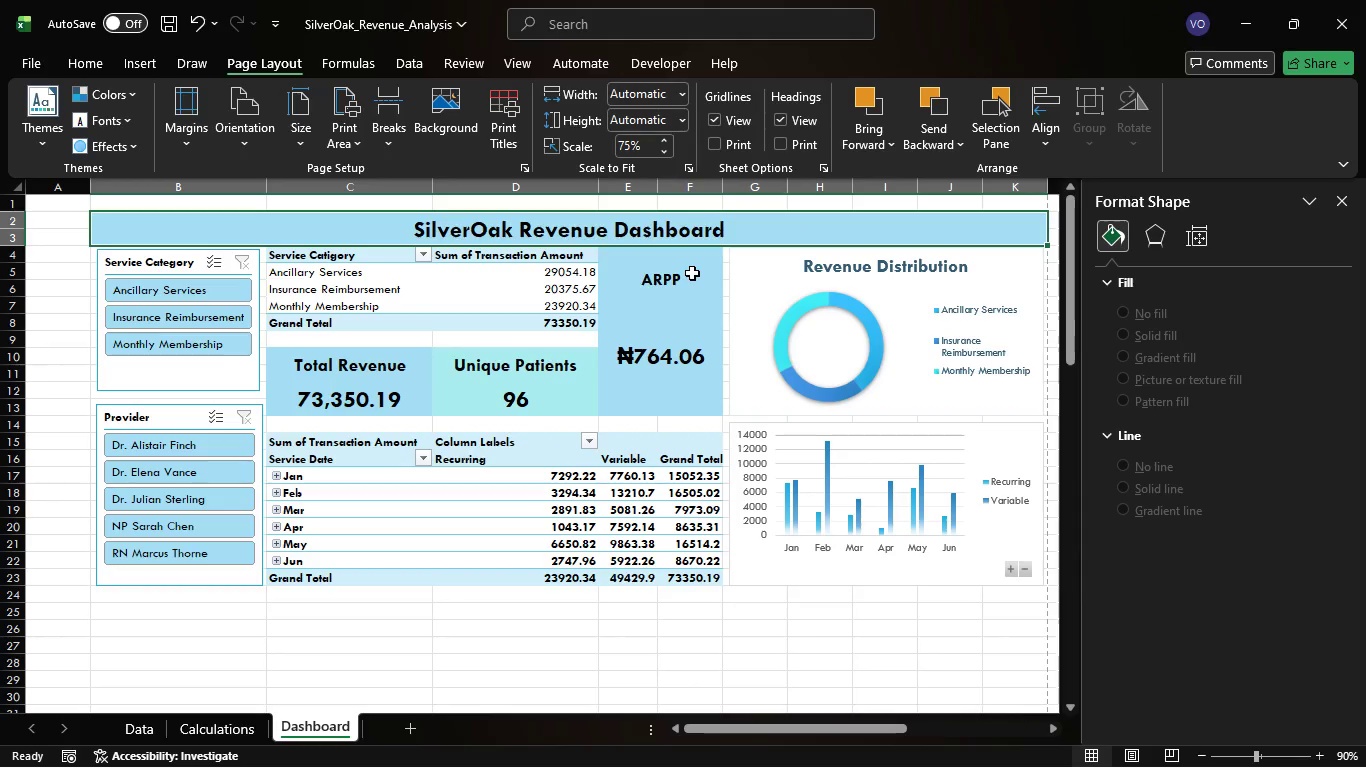 
left_click([692, 273])
 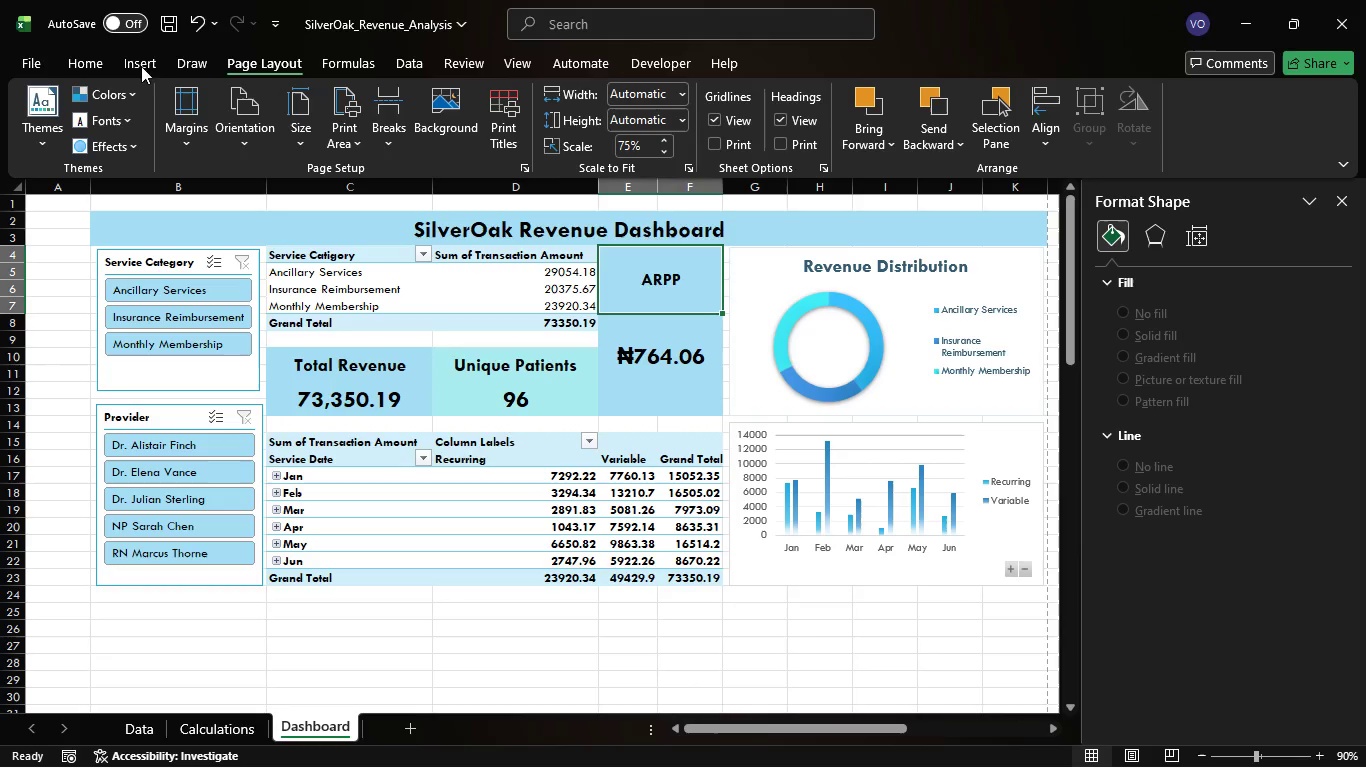 
left_click([90, 57])
 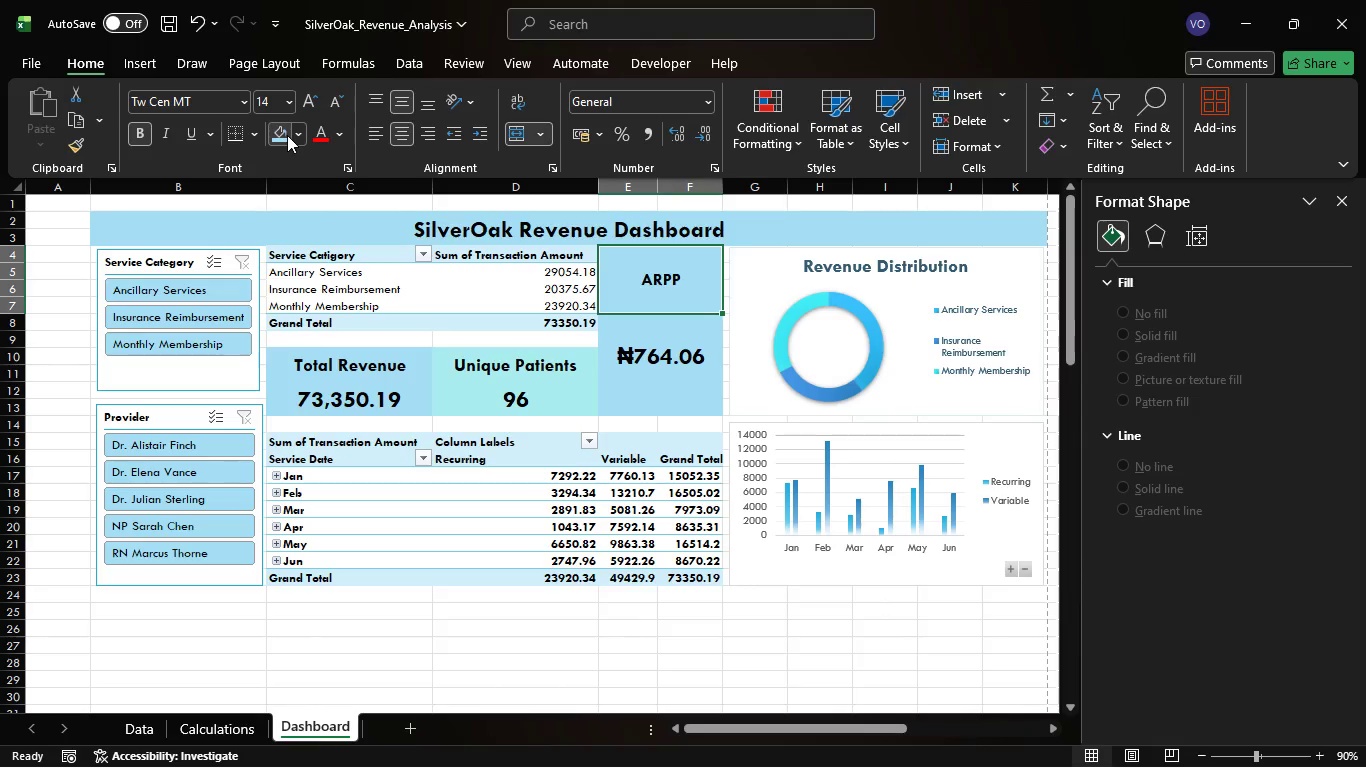 
left_click([285, 135])
 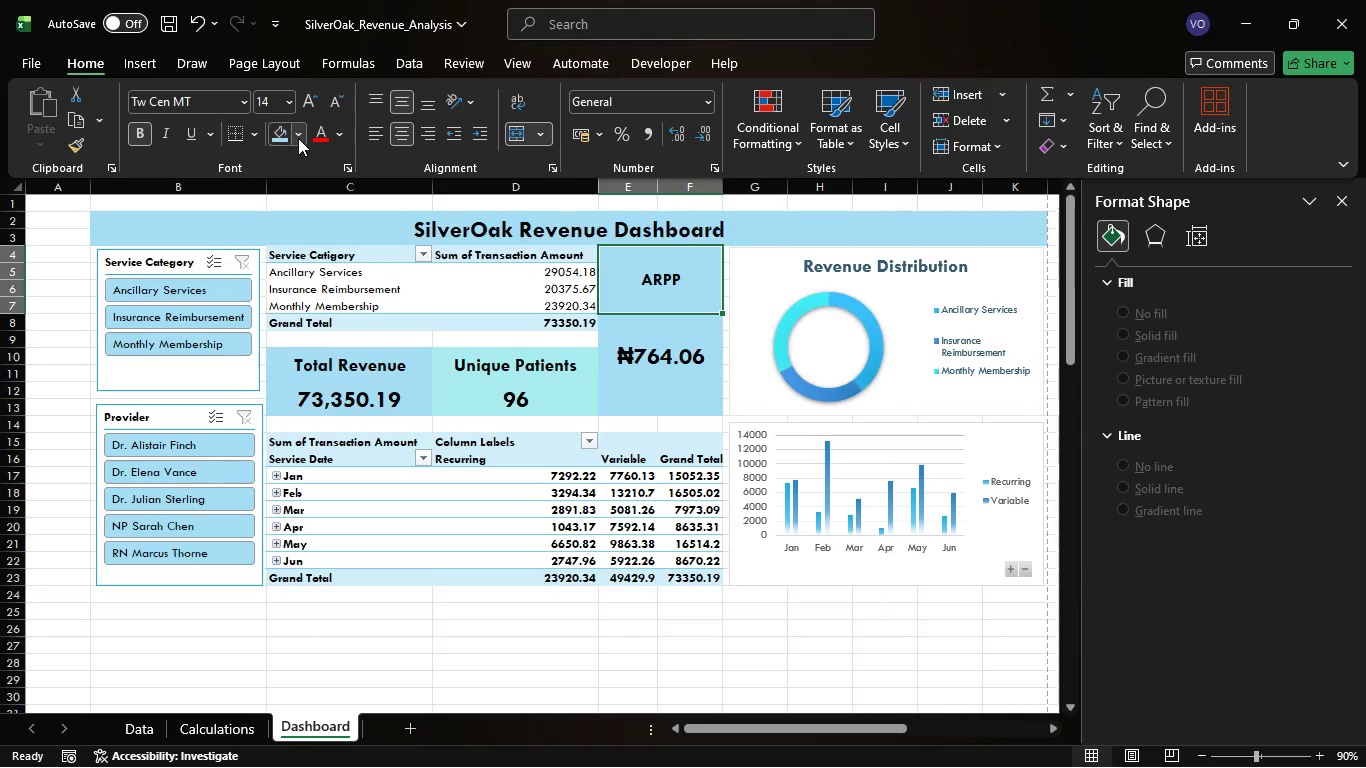 
left_click([298, 138])
 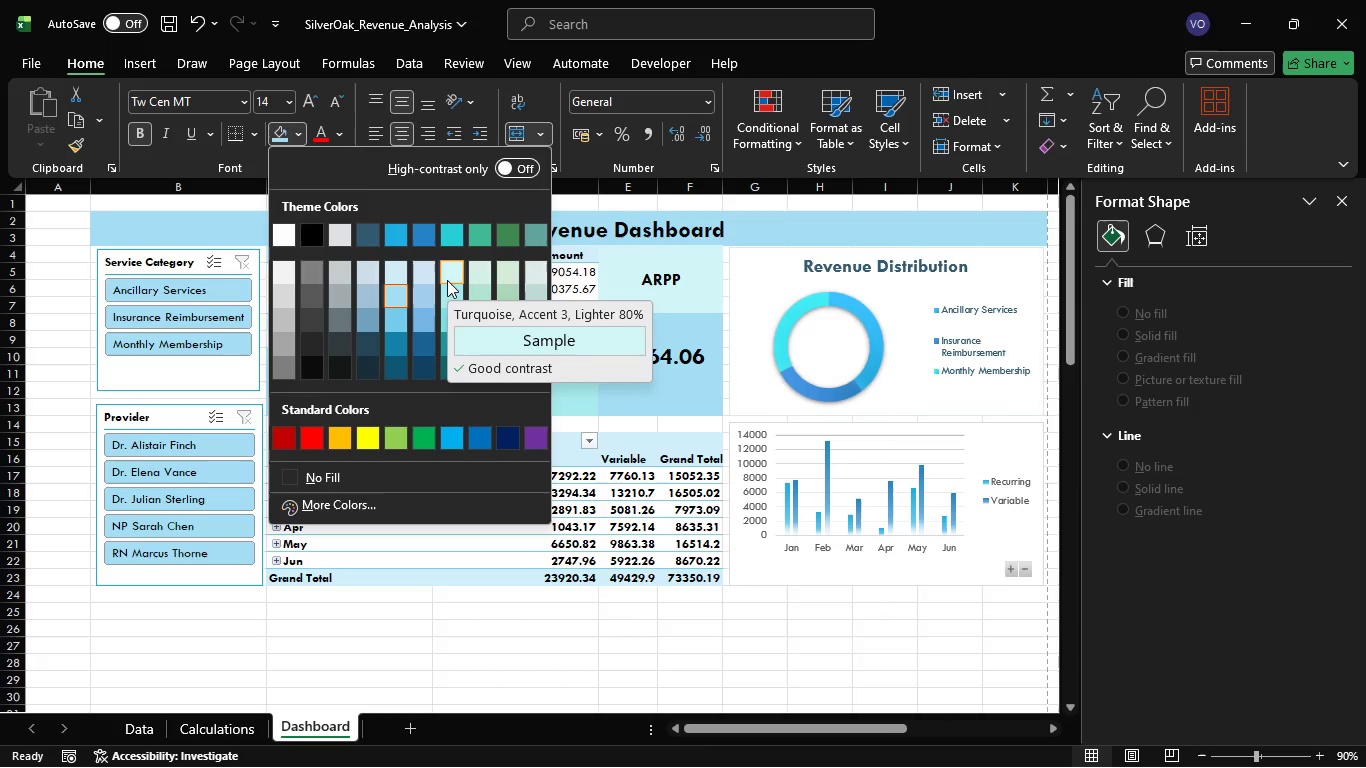 
wait(6.88)
 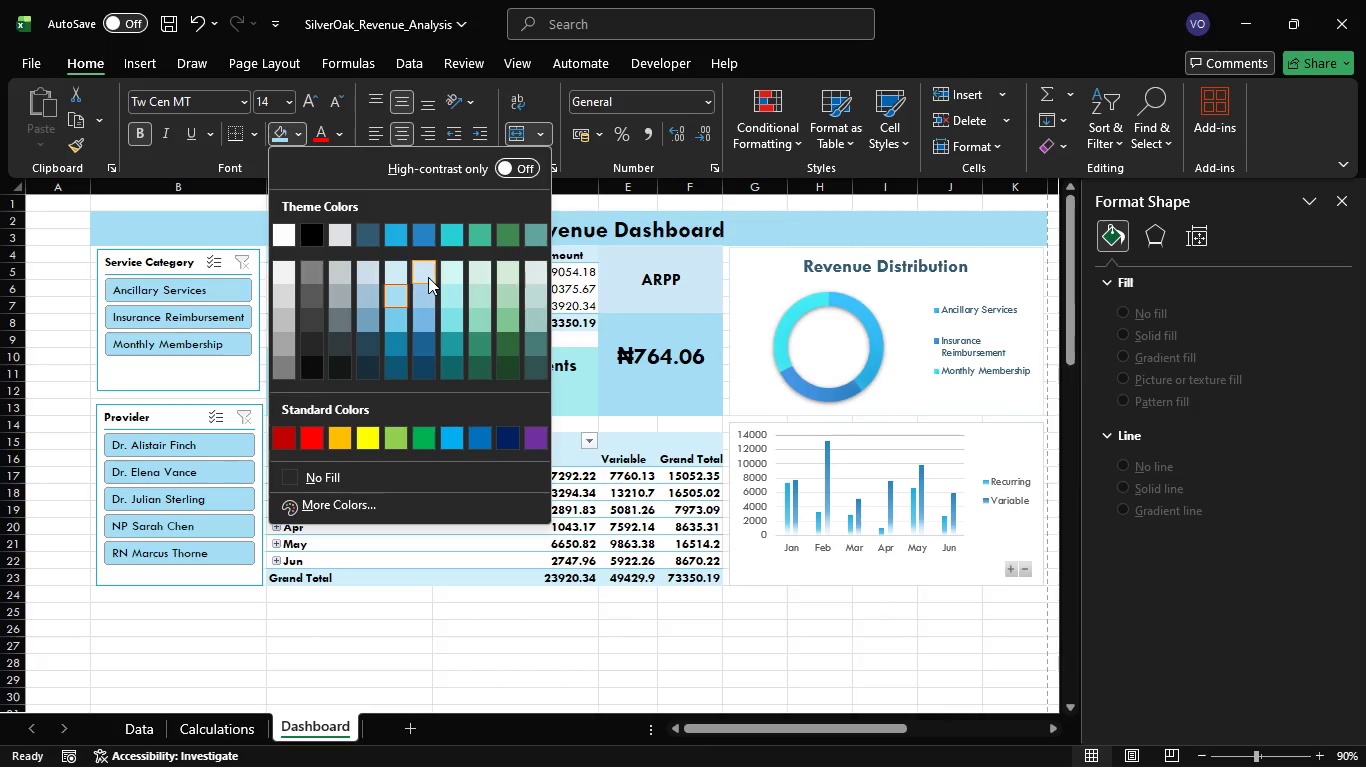 
left_click([447, 287])
 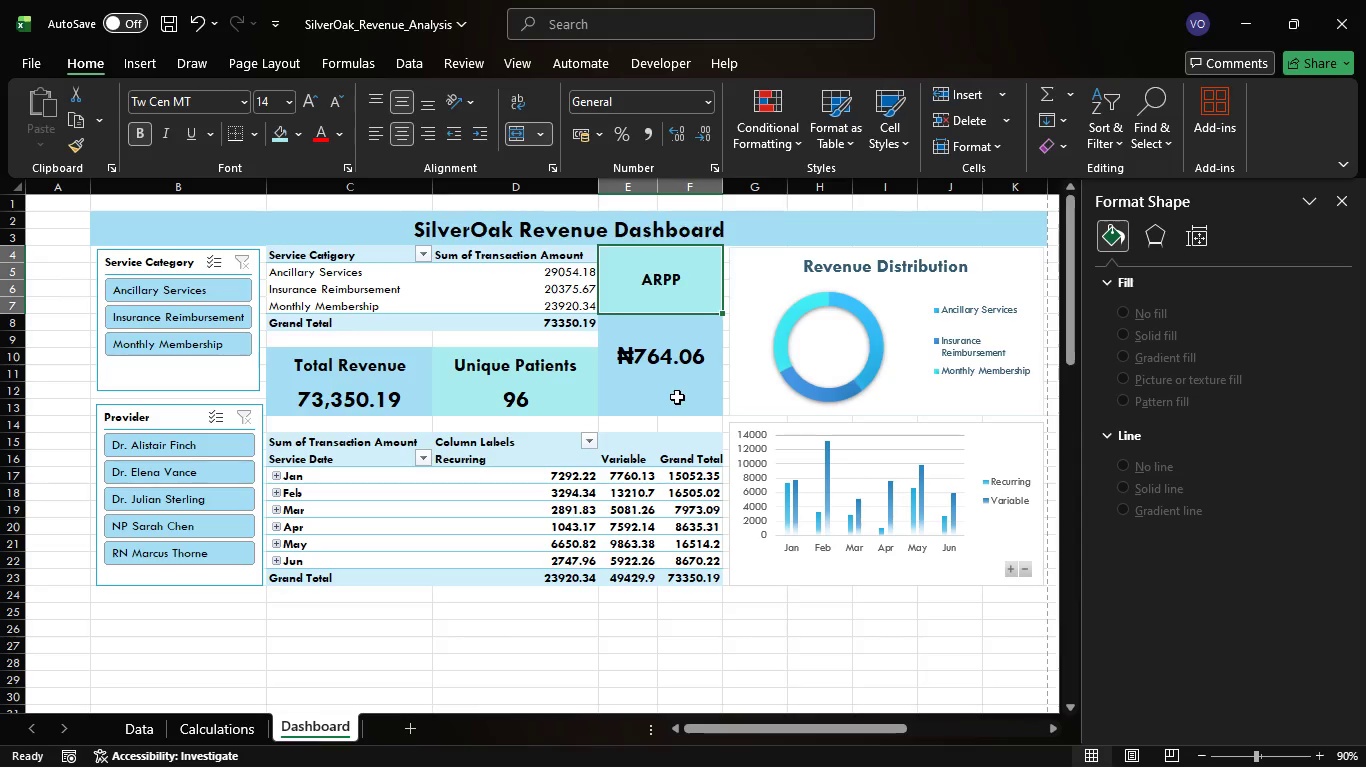 
left_click([677, 397])
 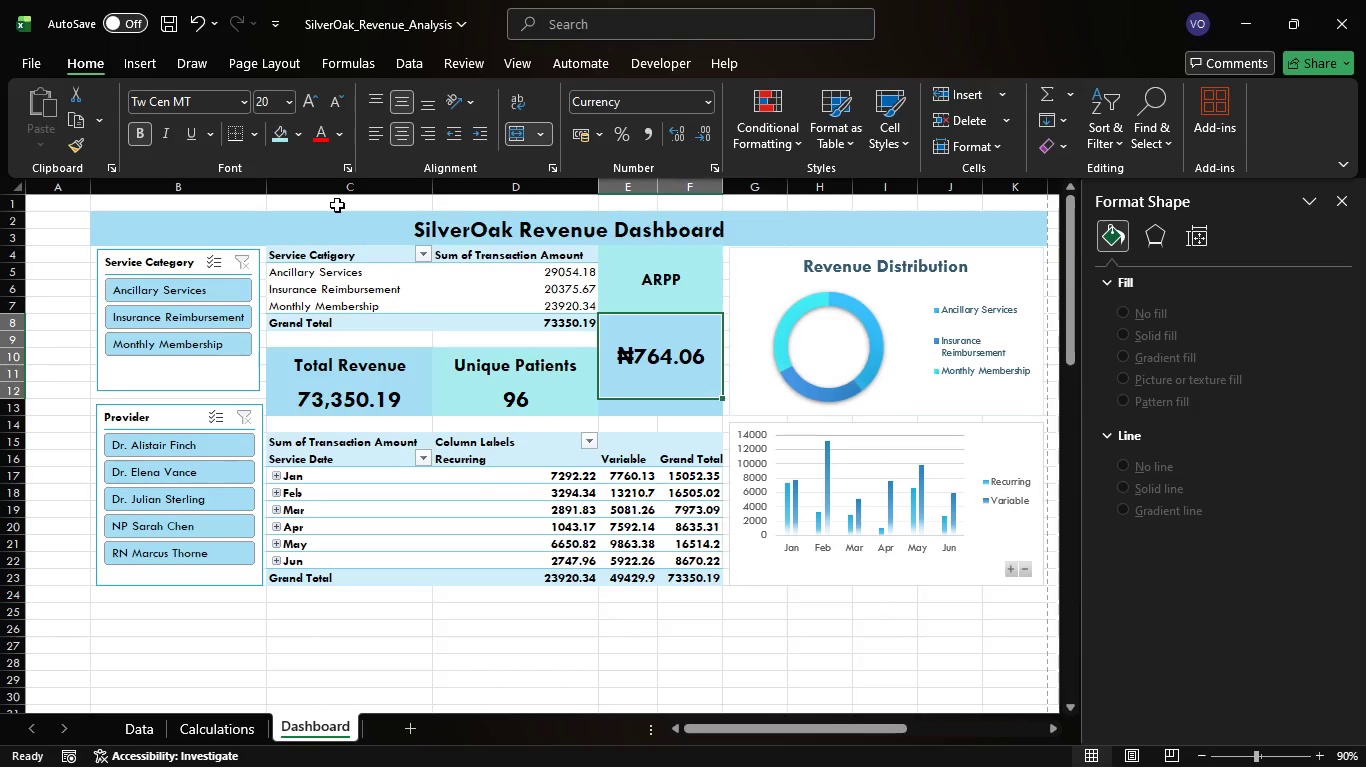 
wait(23.77)
 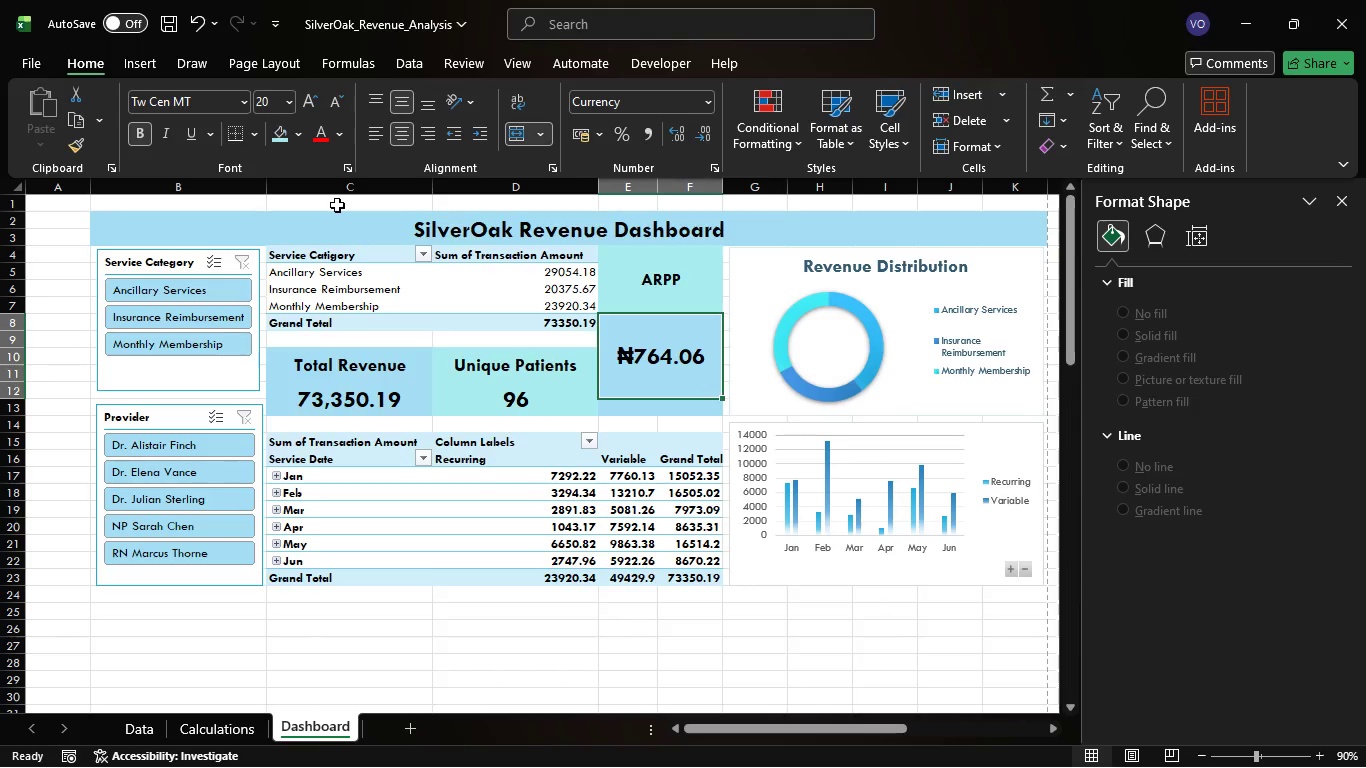 
left_click([97, 316])
 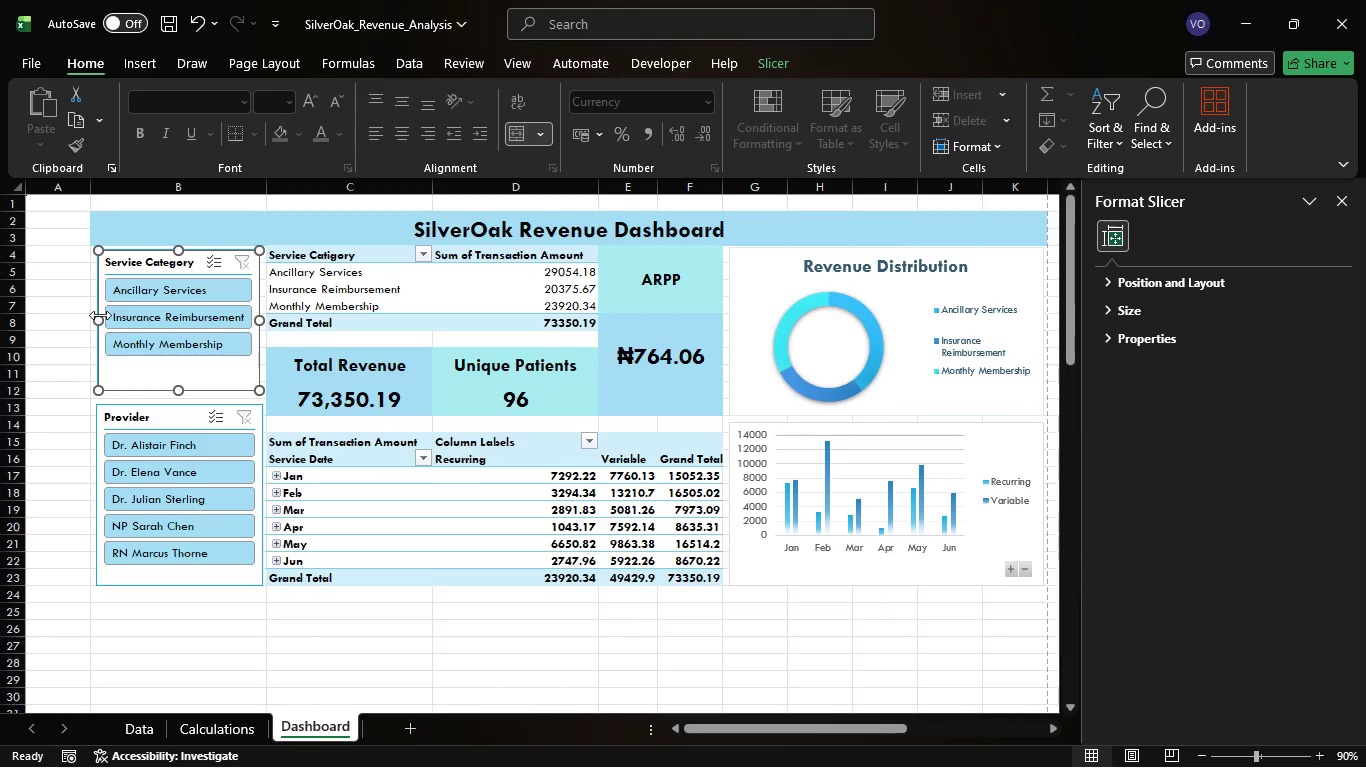 
left_click_drag(start_coordinate=[99, 318], to_coordinate=[94, 320])
 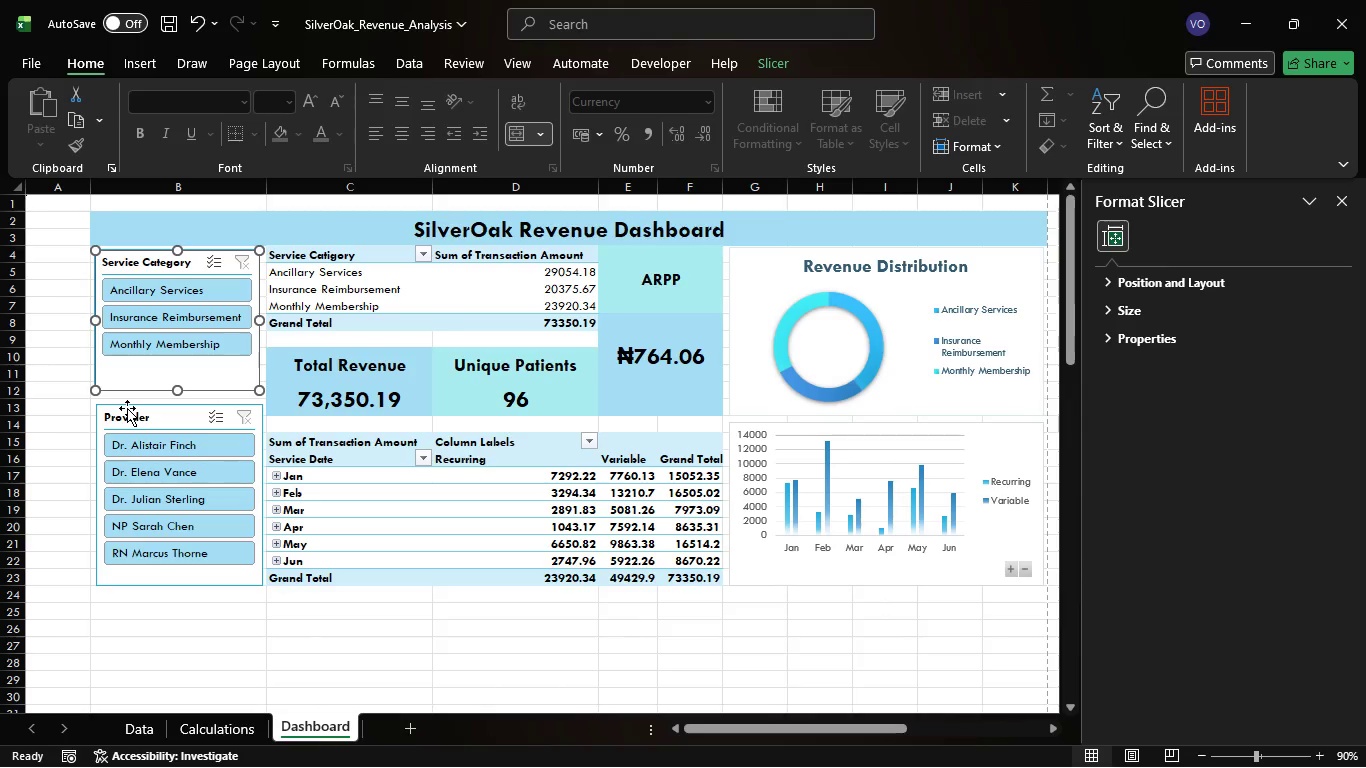 
wait(5.72)
 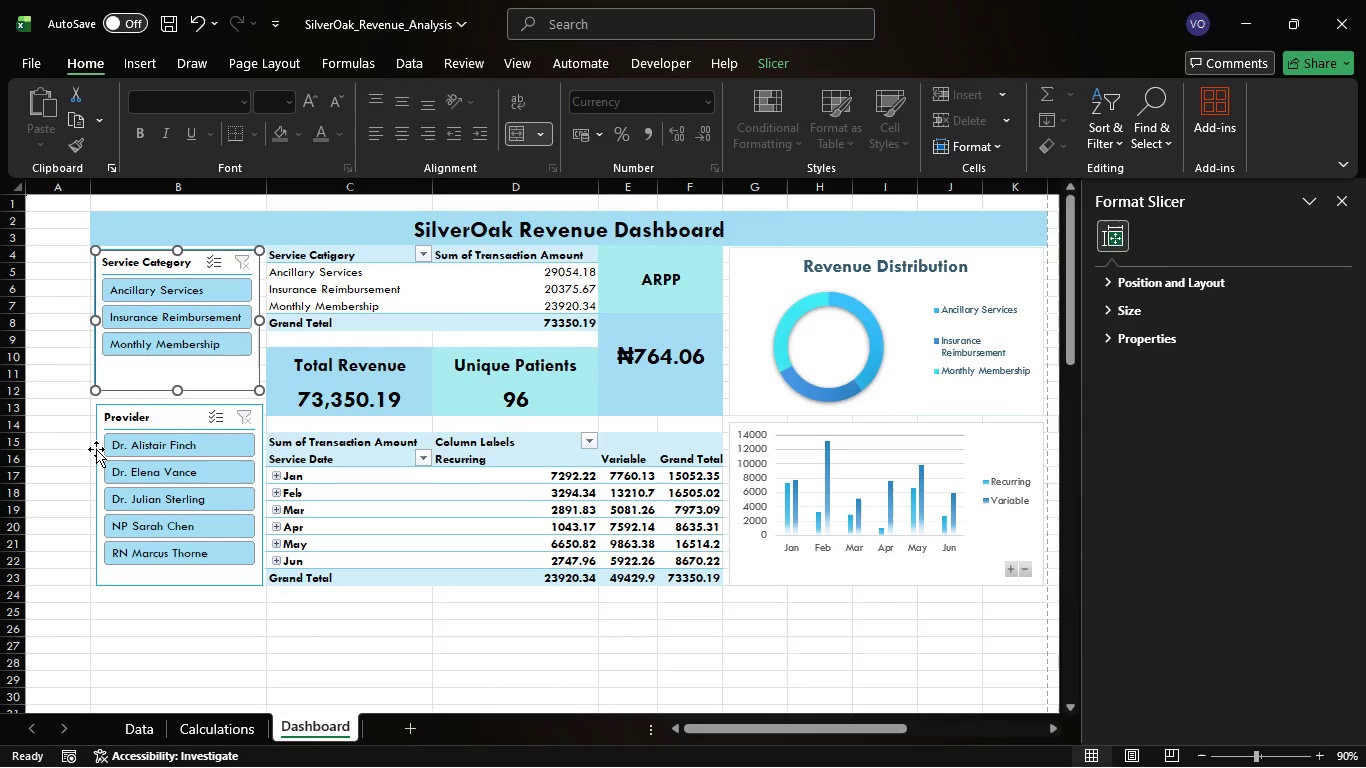 
left_click([464, 653])
 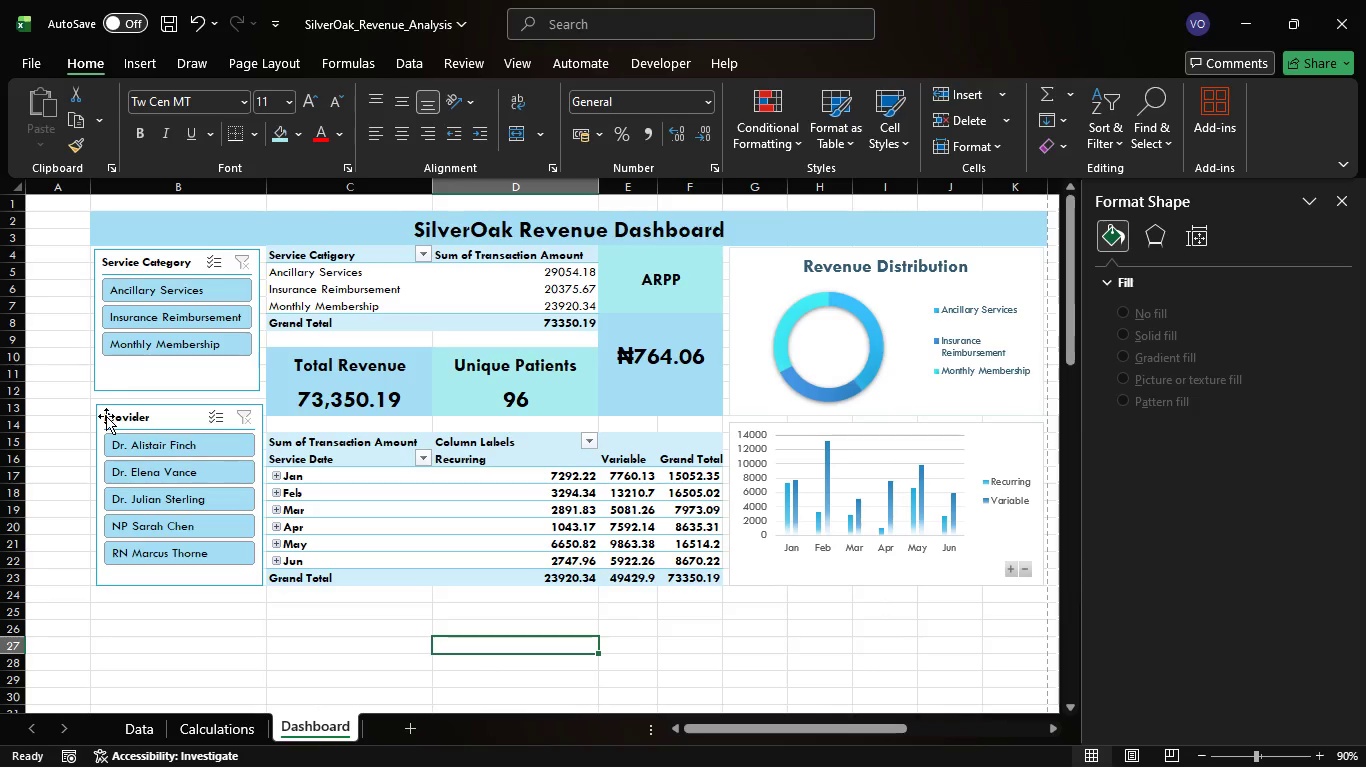 
left_click([99, 408])
 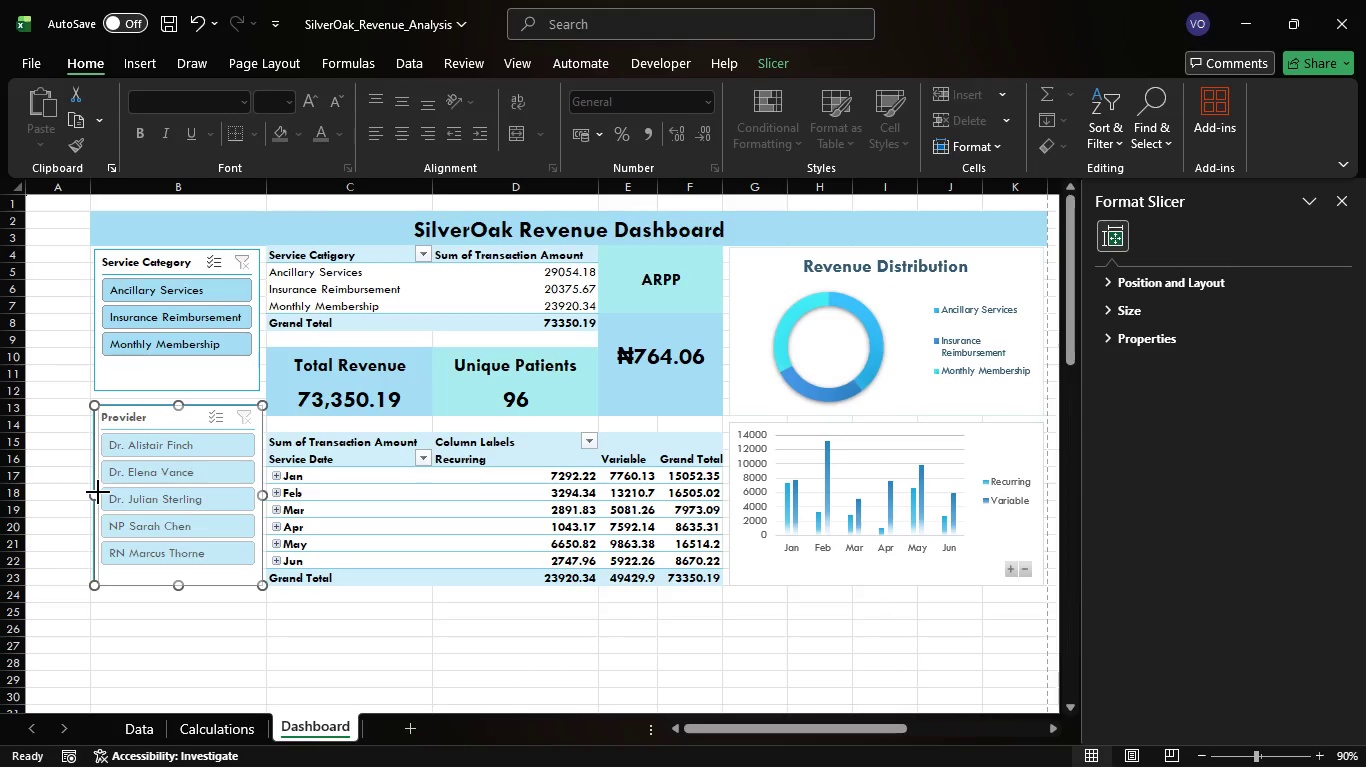 
wait(13.5)
 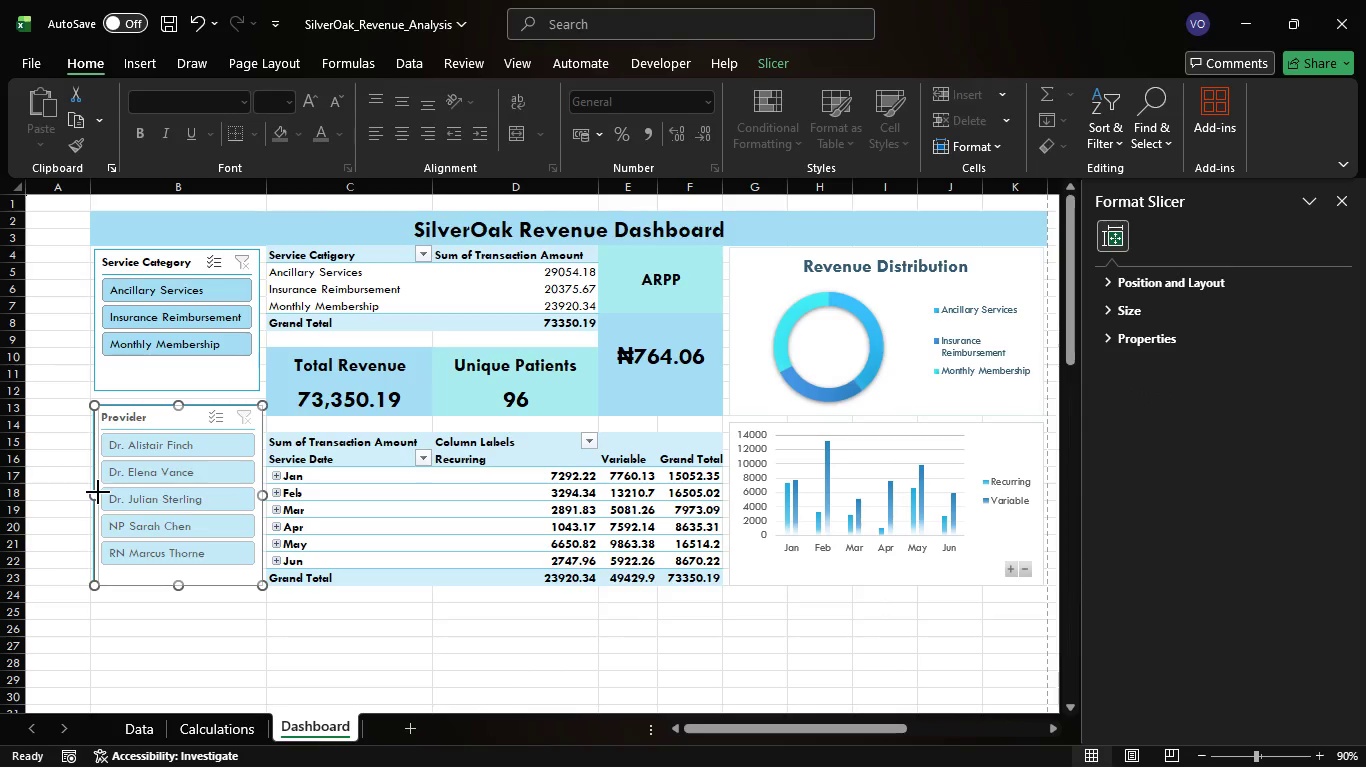 
left_click_drag(start_coordinate=[100, 498], to_coordinate=[93, 498])
 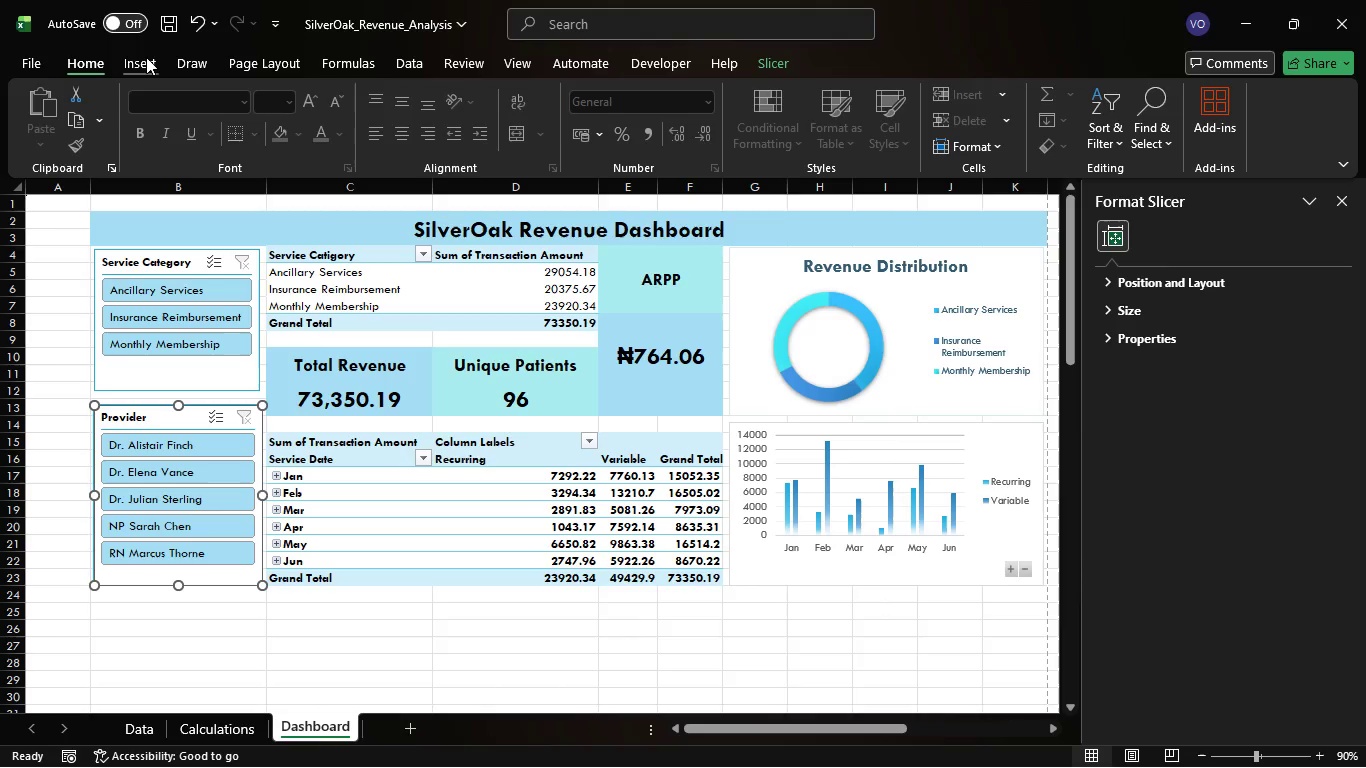 
left_click([248, 60])
 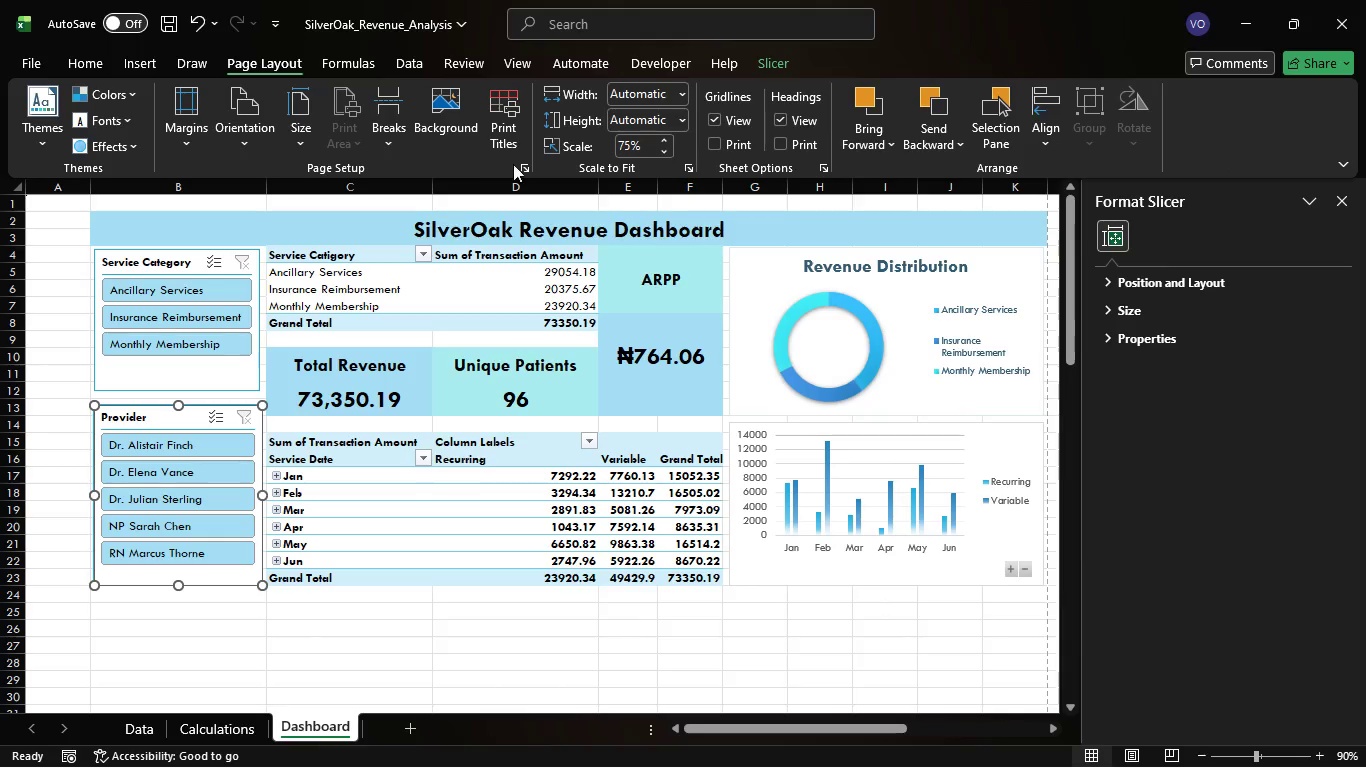 
left_click([517, 164])
 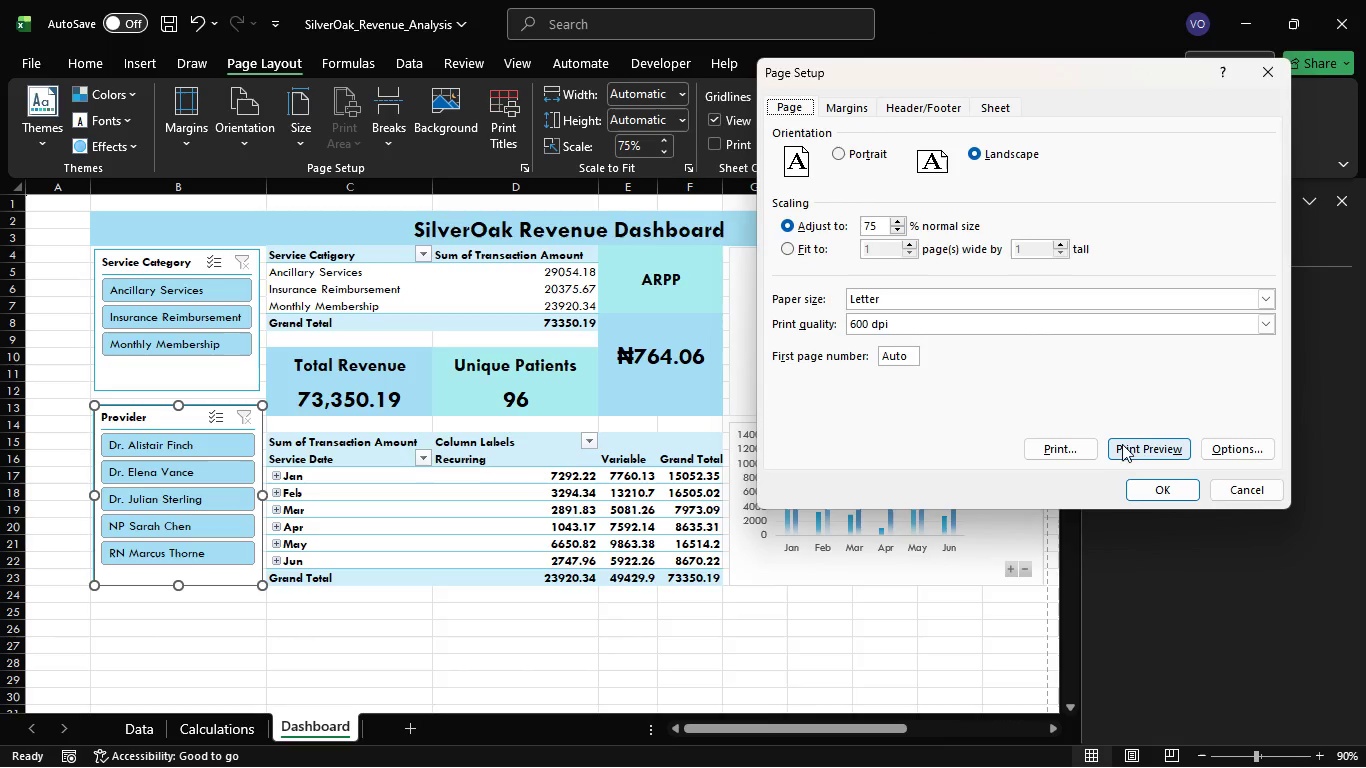 
left_click([1125, 453])
 